 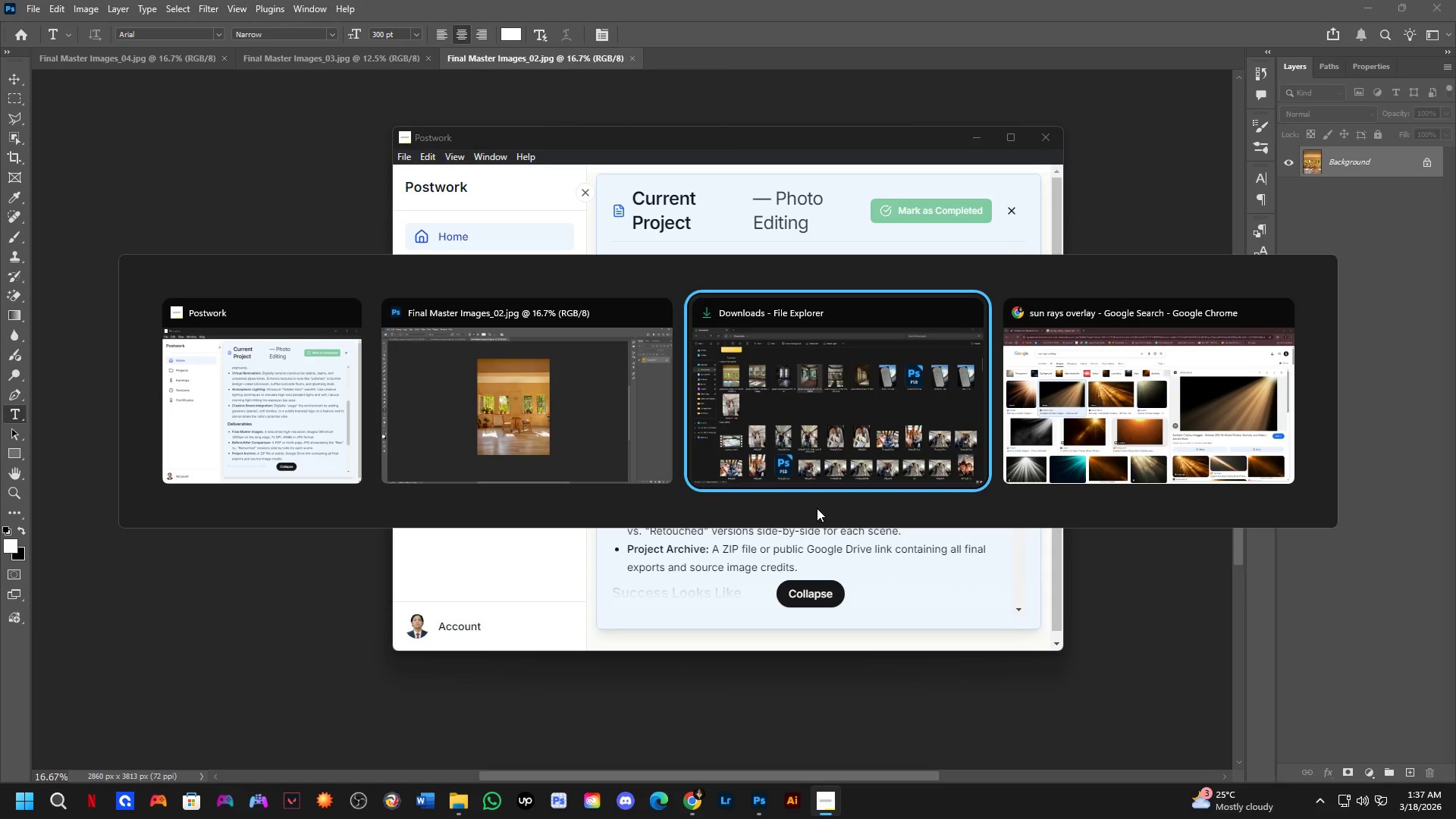 
key(Alt+Tab)
 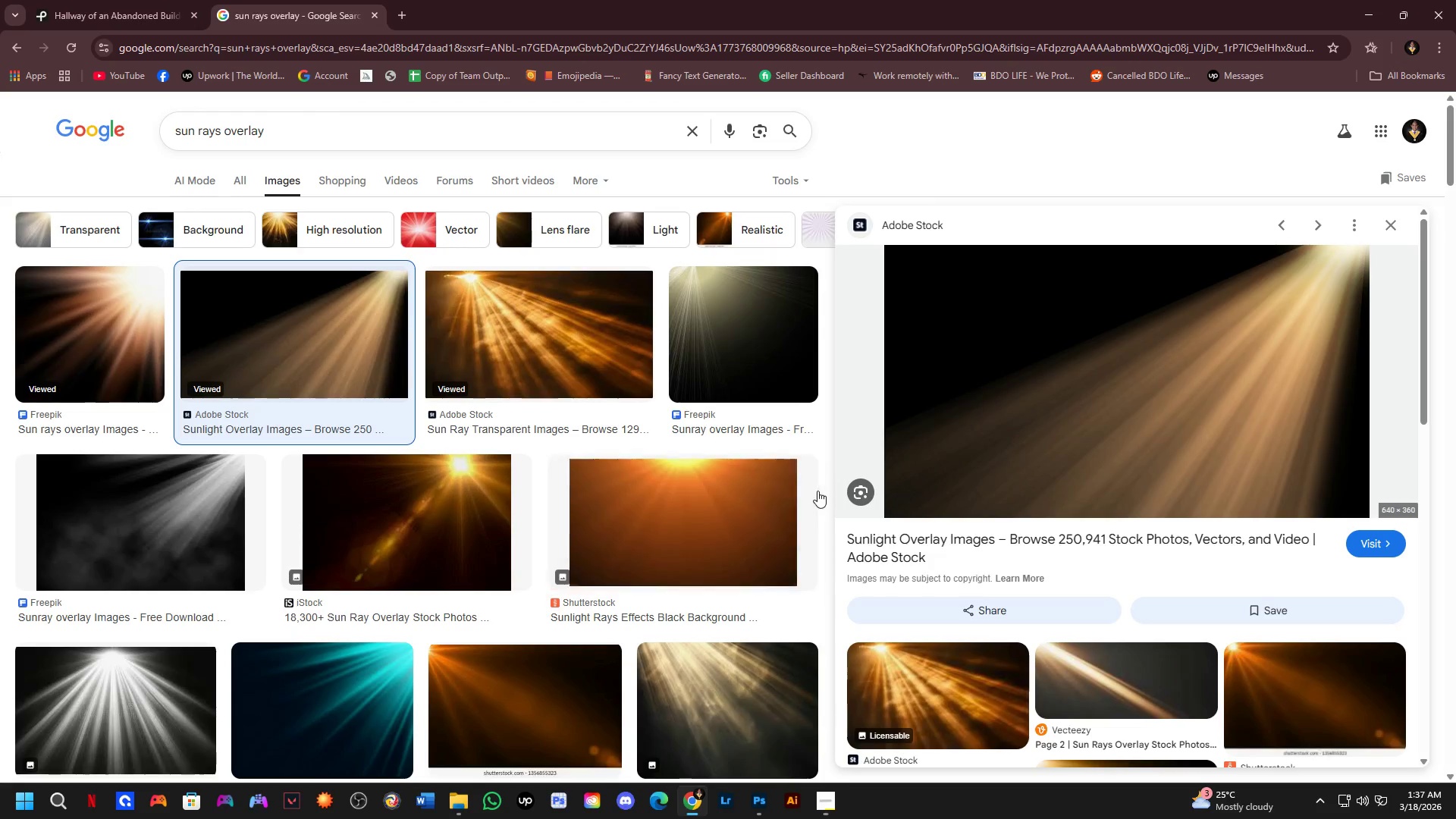 
key(Alt+AltLeft)
 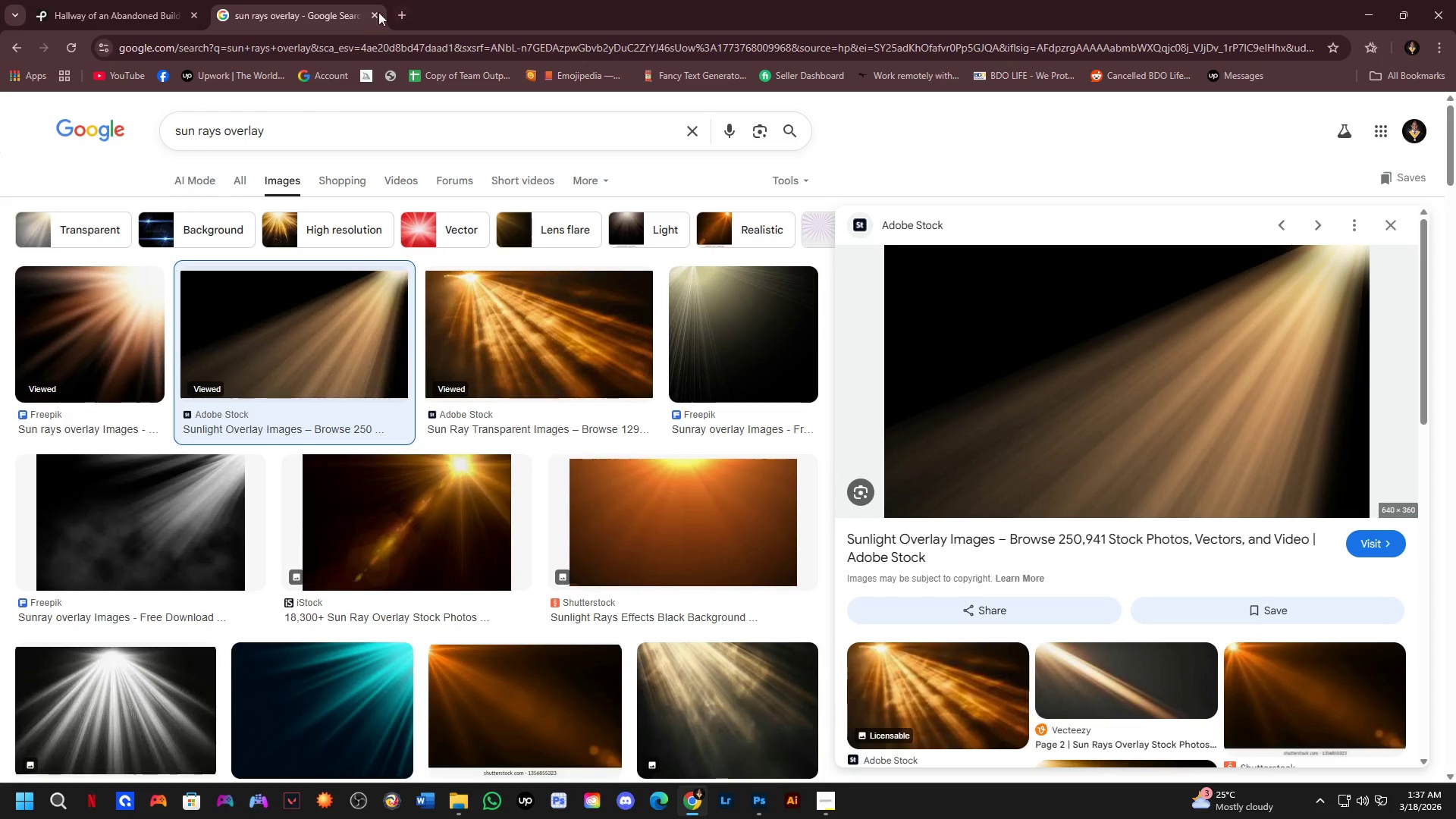 
left_click([369, 14])
 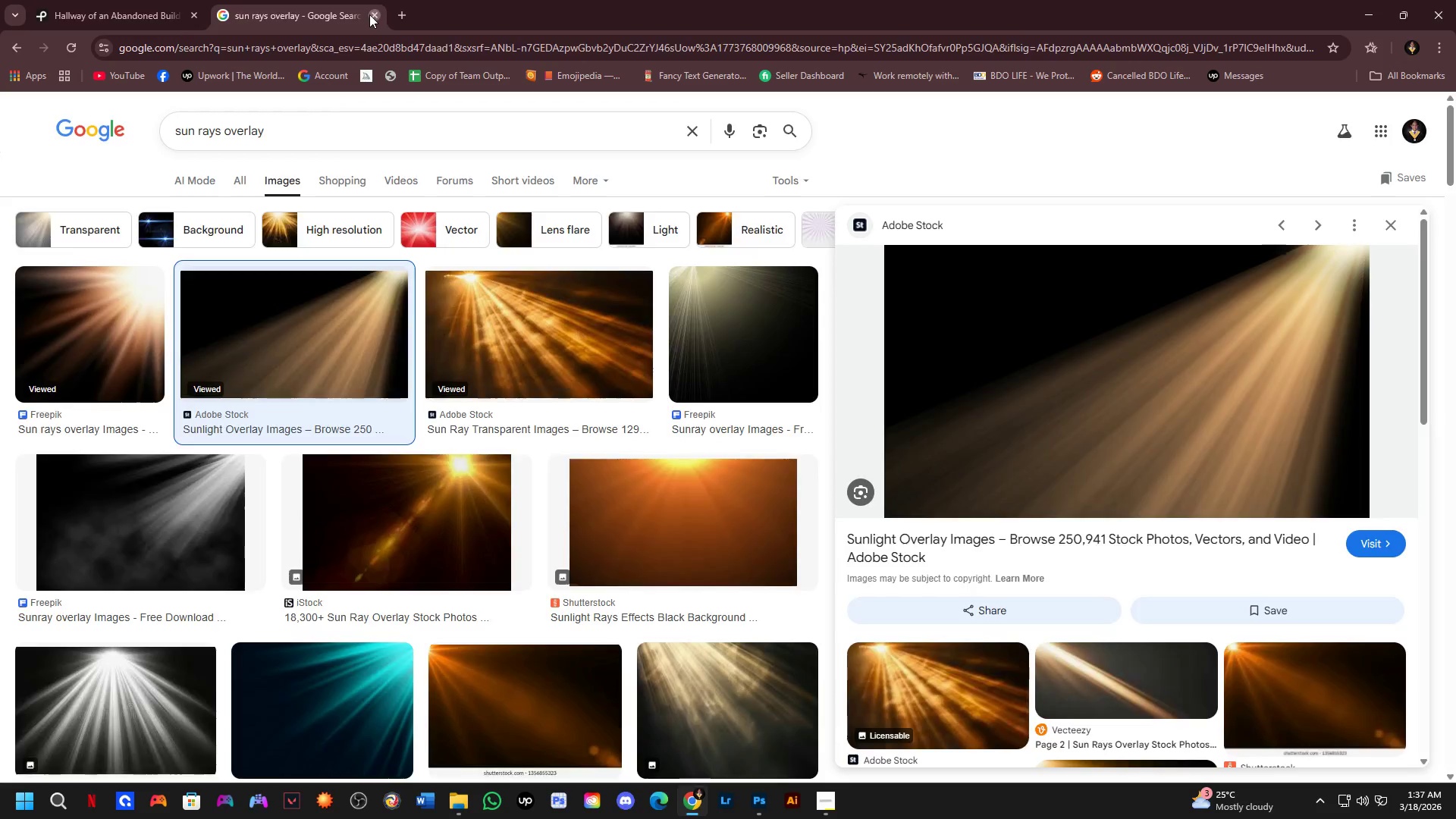 
key(Alt+Tab)
 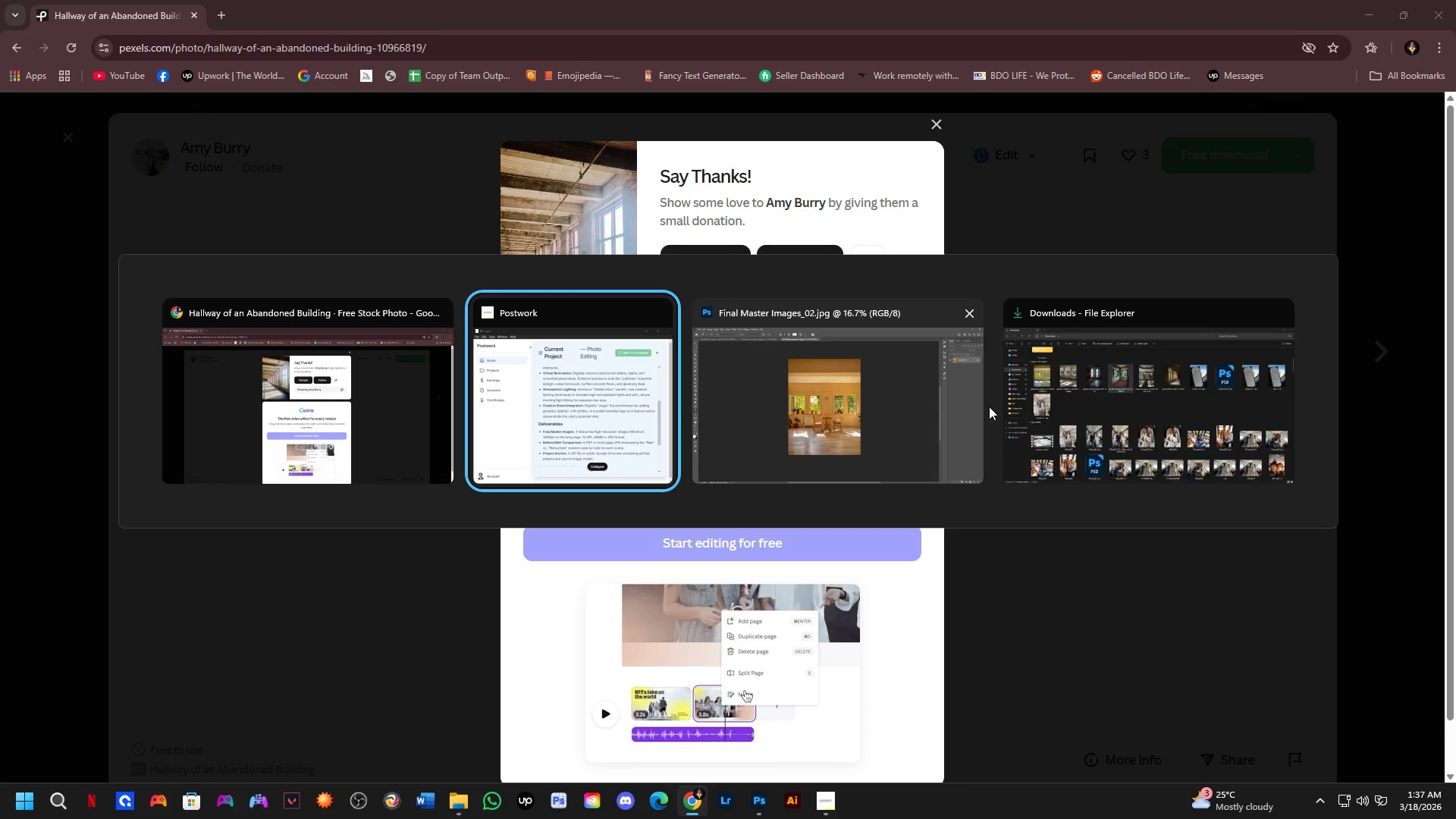 
left_click([1077, 397])
 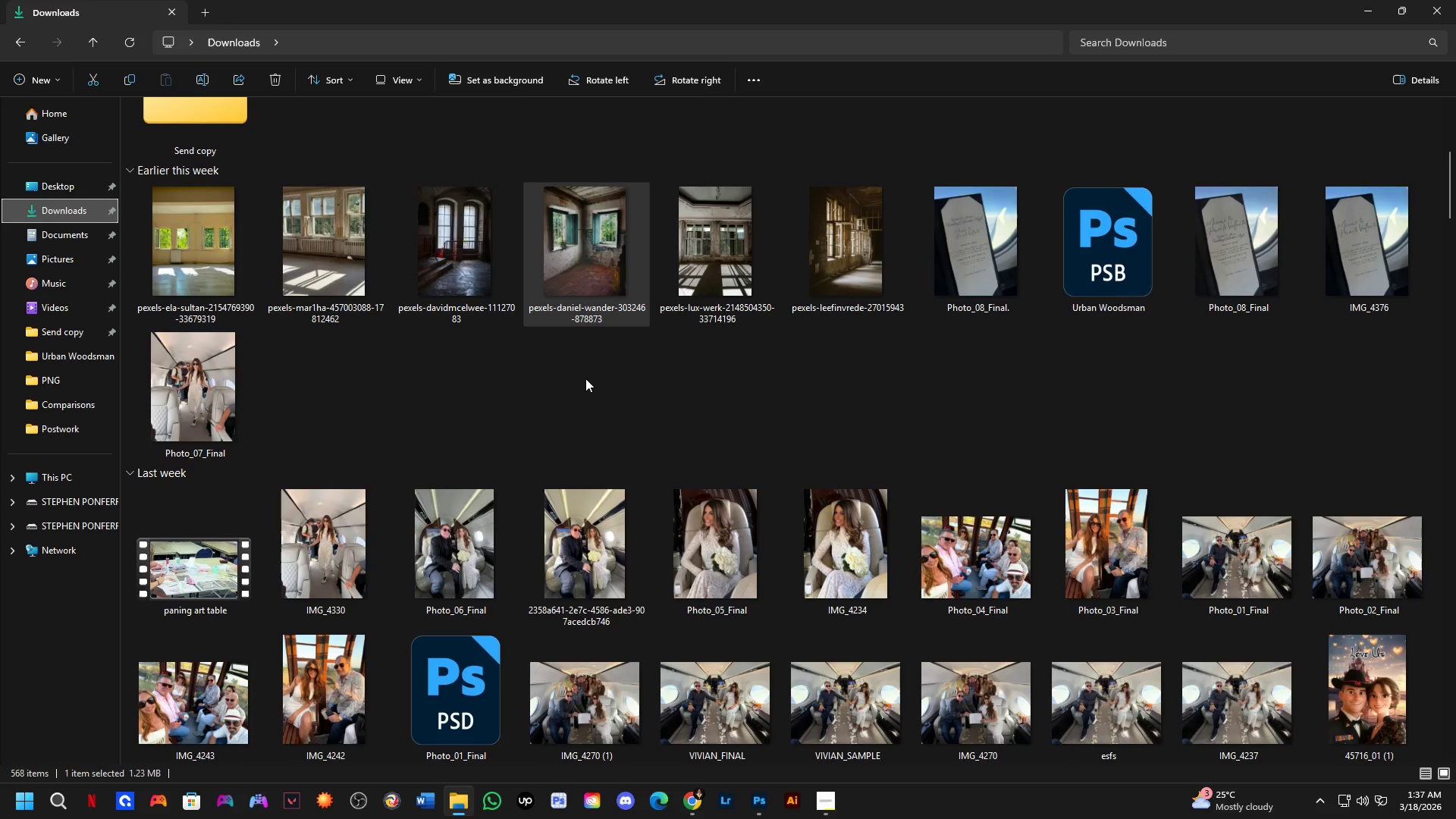 
key(Alt+AltLeft)
 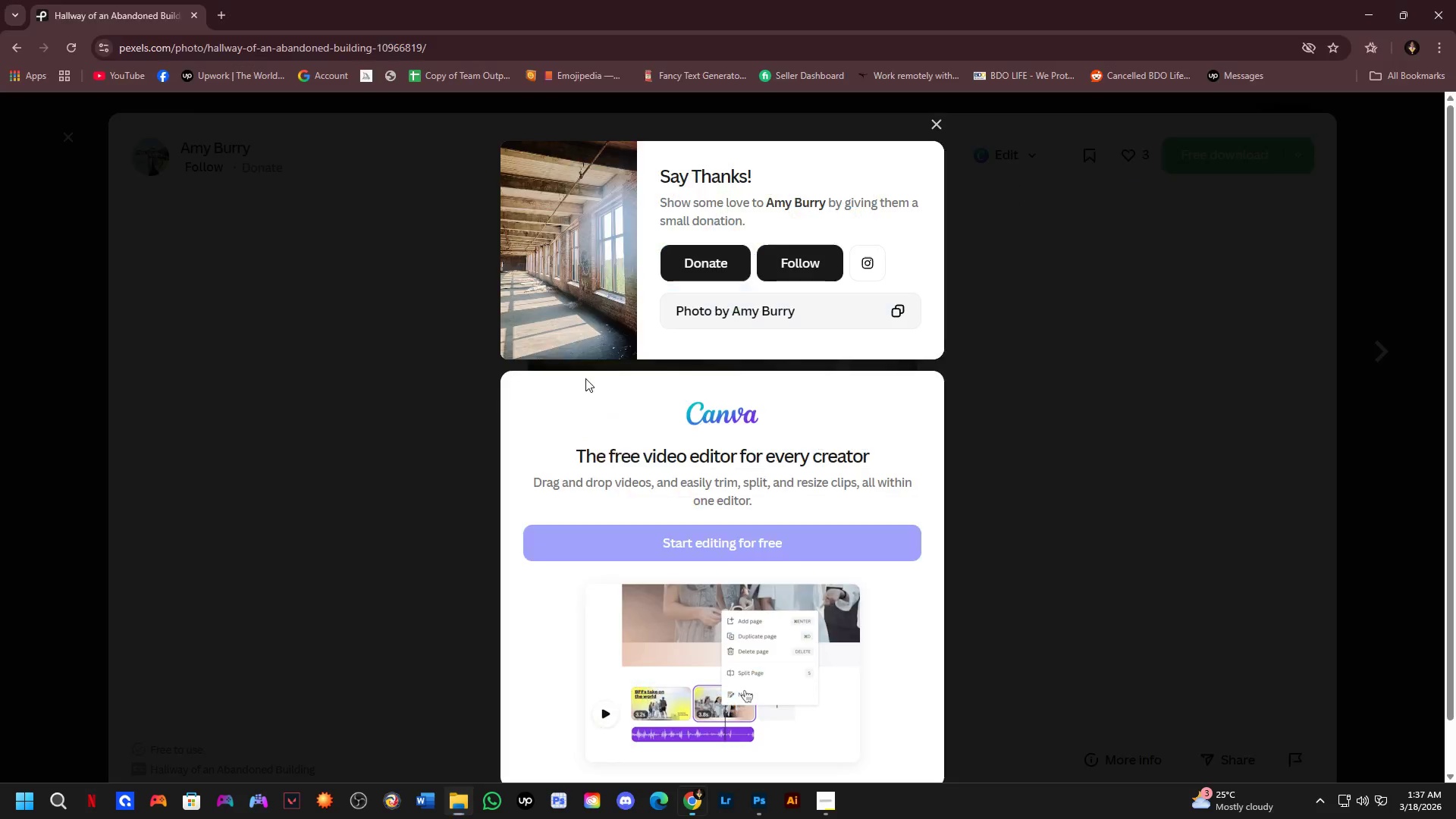 
key(Alt+Tab)
 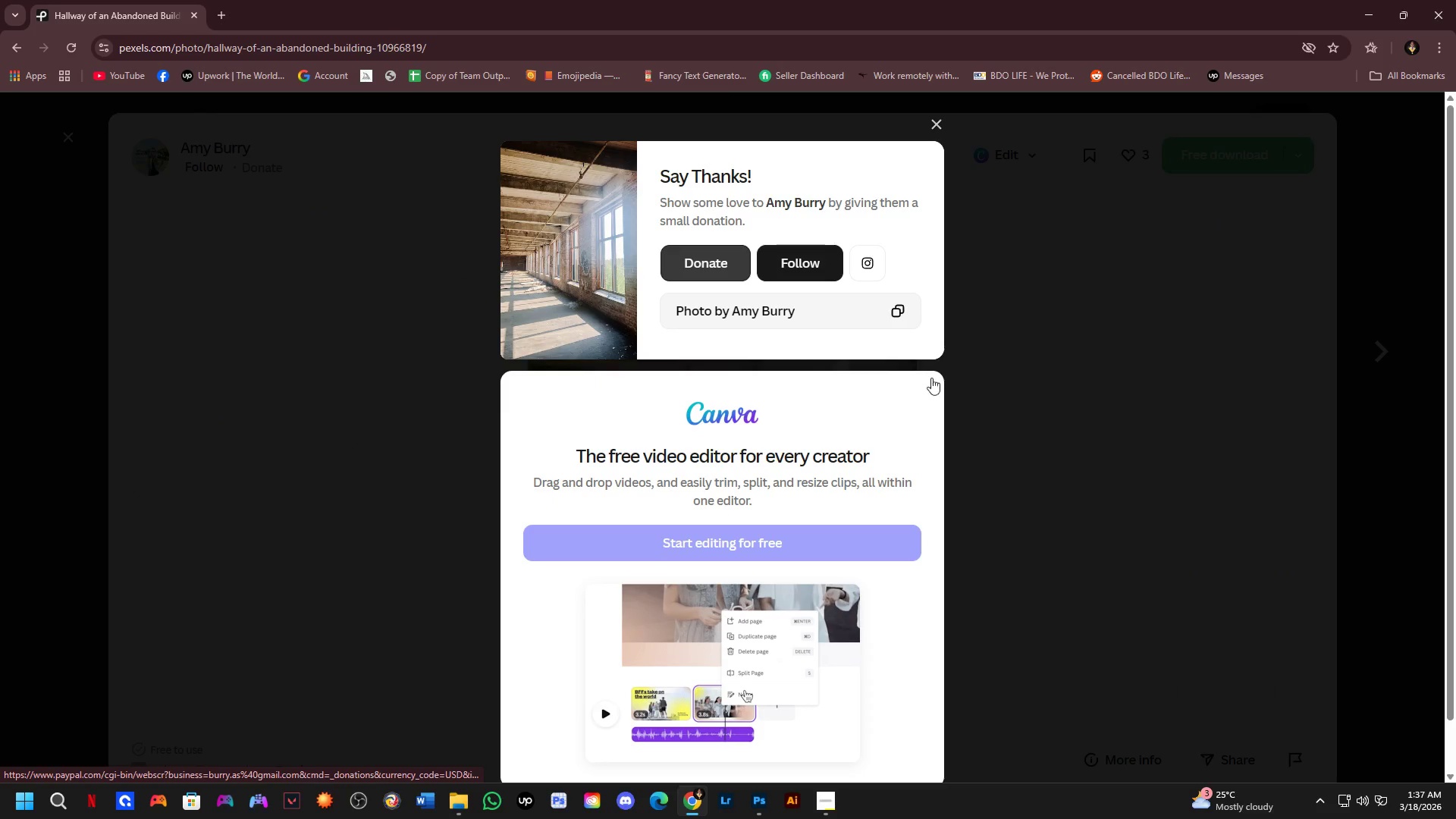 
key(Alt+AltLeft)
 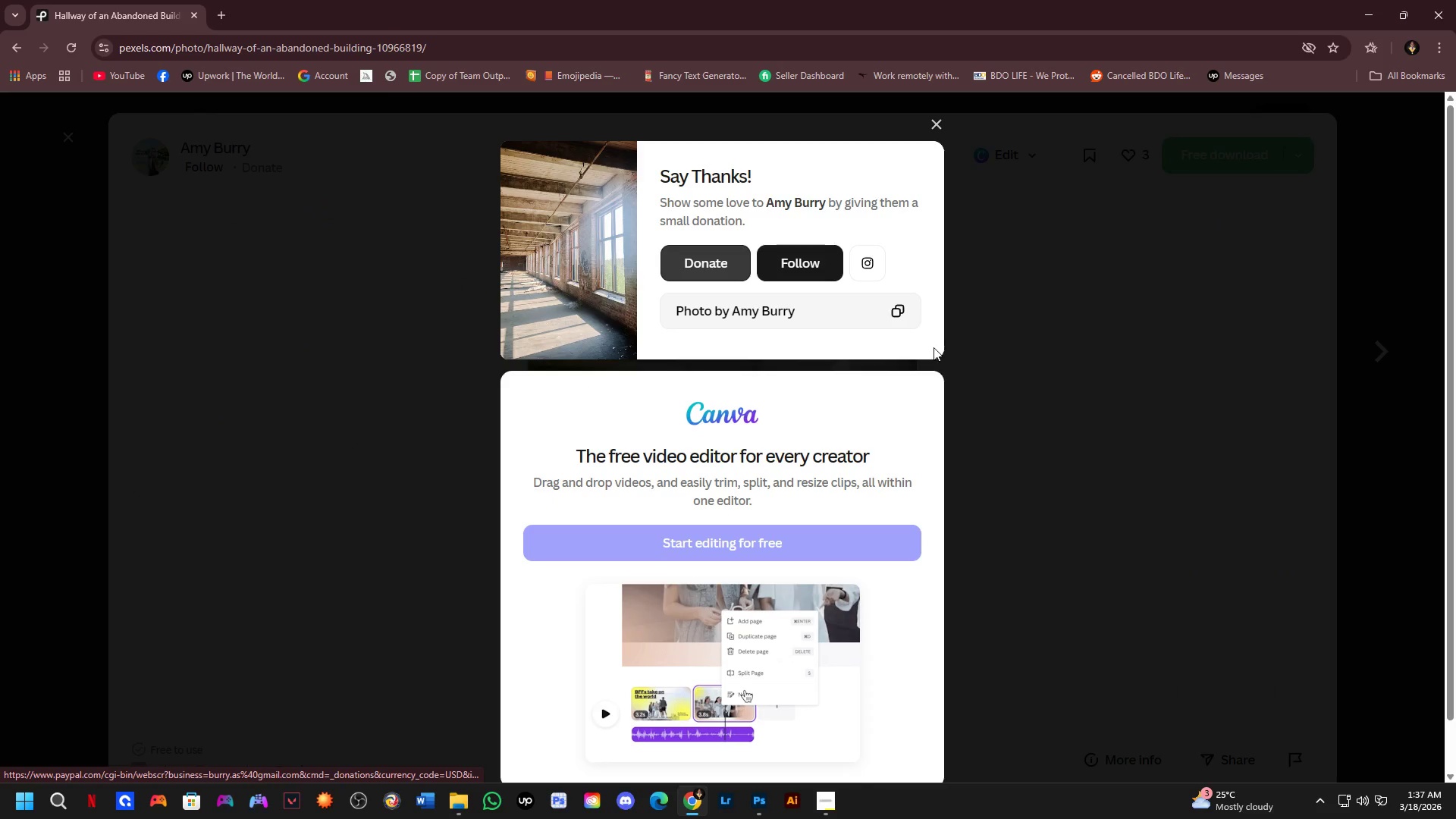 
key(Alt+Tab)
 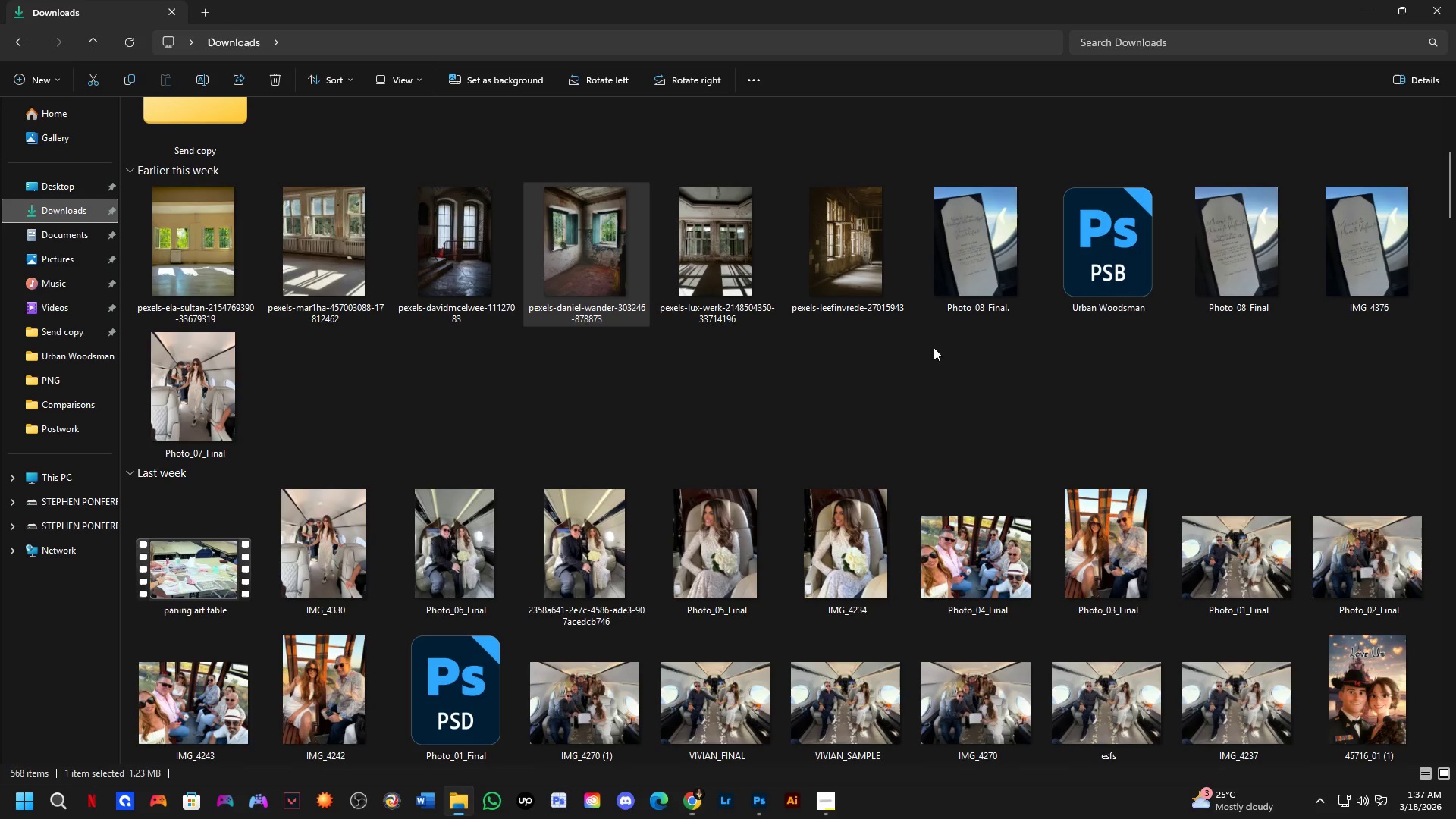 
key(Alt+Tab)
 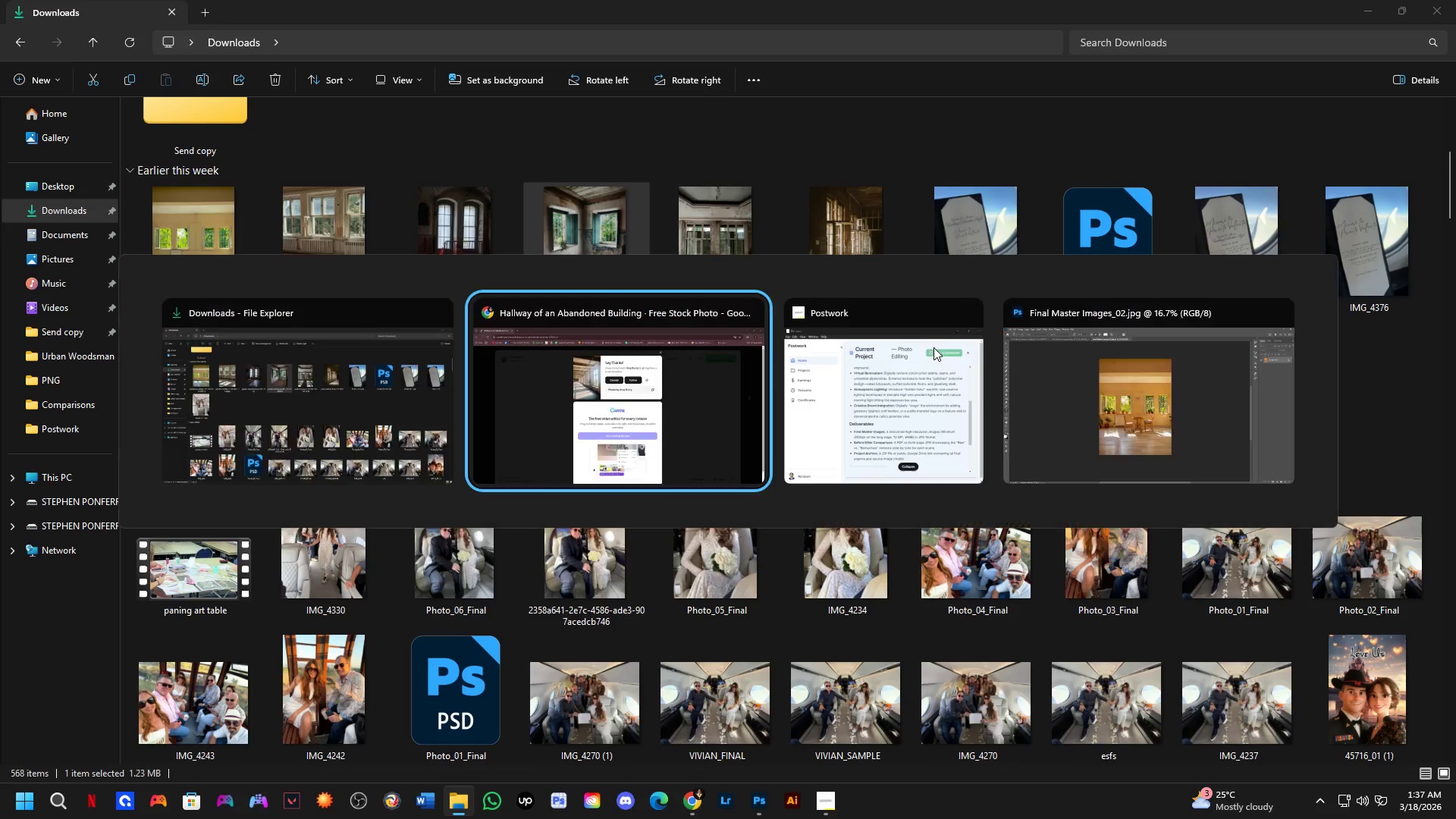 
key(Alt+Tab)
 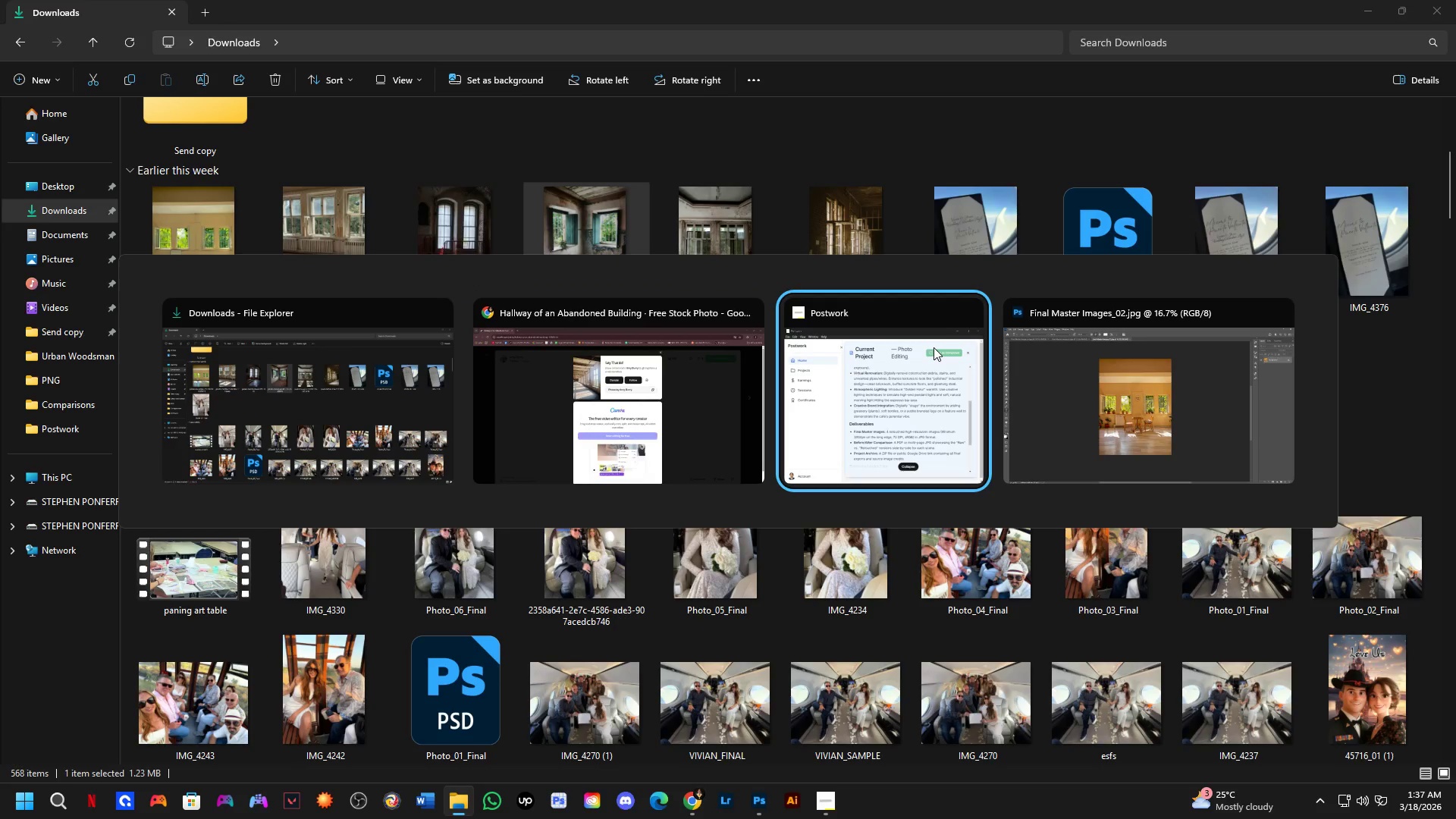 
key(Alt+Tab)
 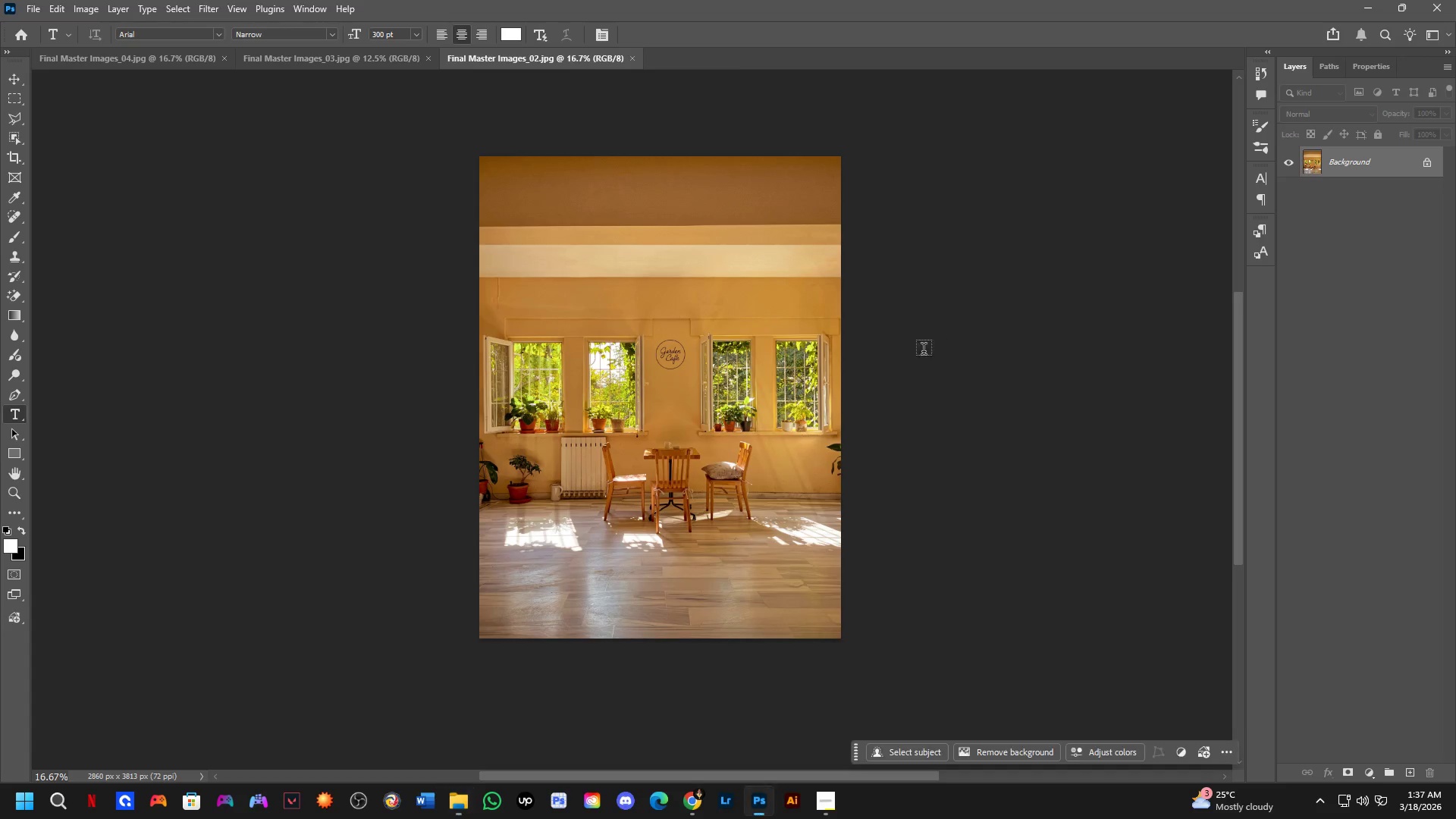 
key(Alt+Tab)
 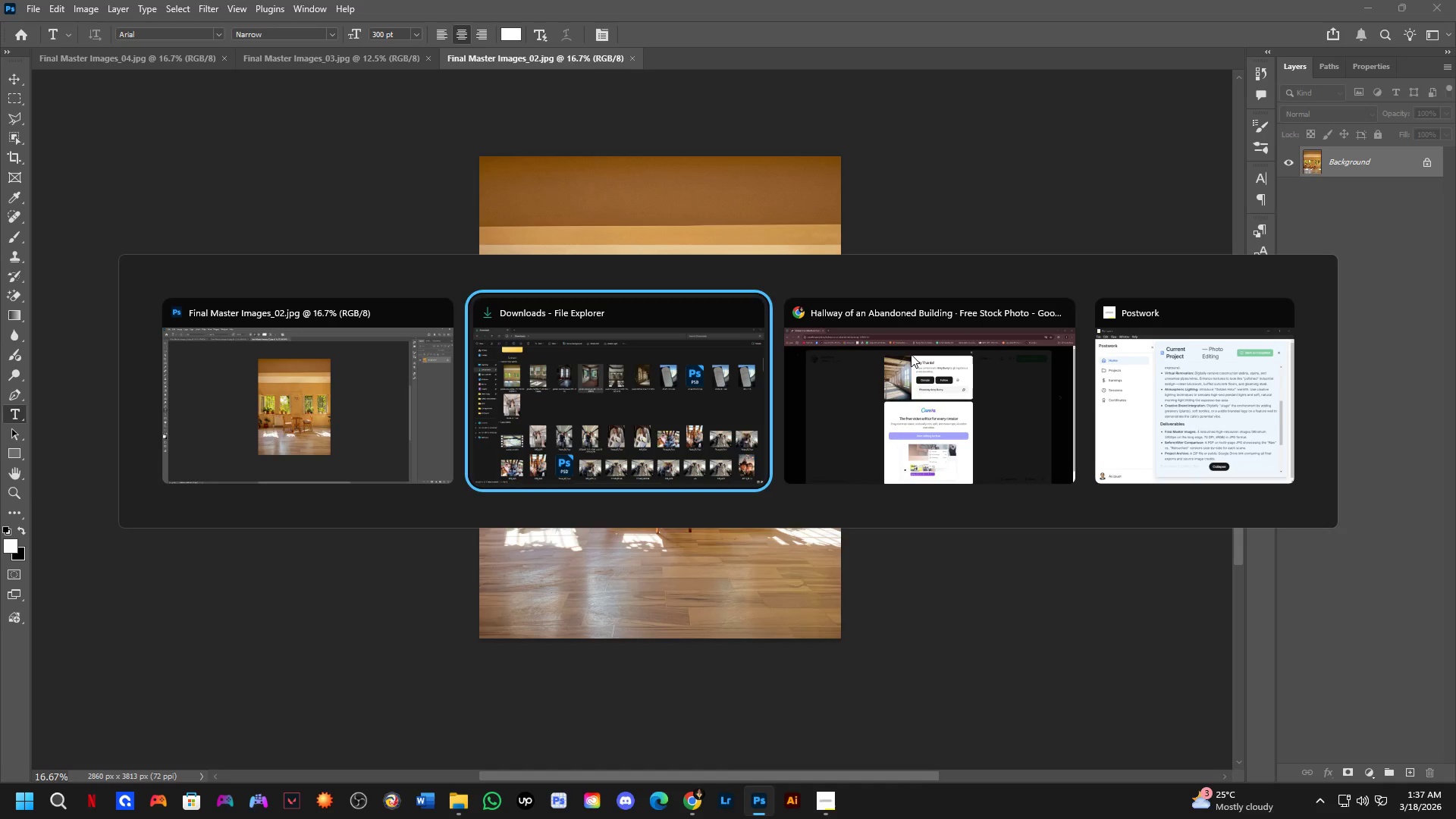 
key(Alt+Tab)
 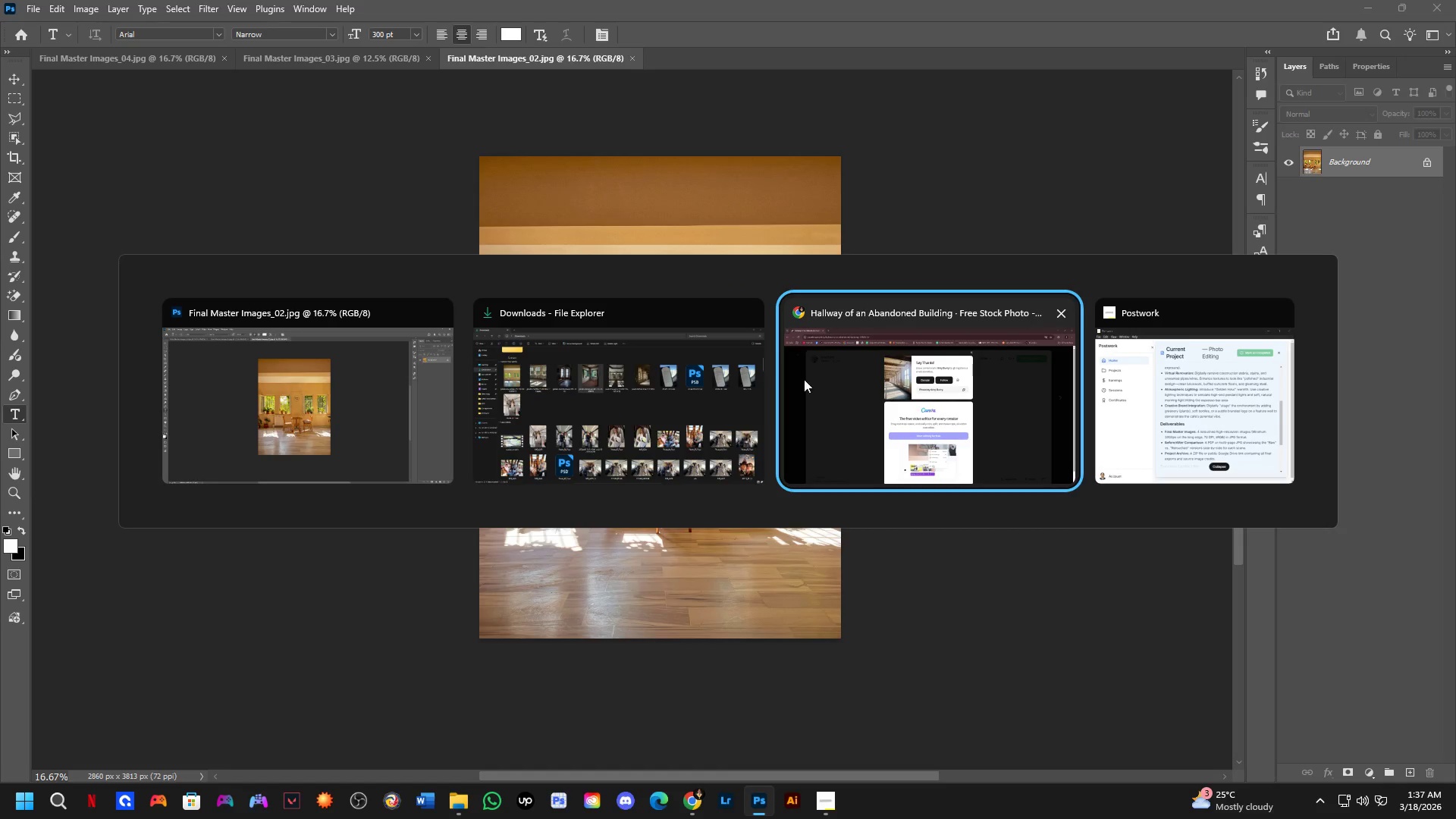 
left_click([626, 417])
 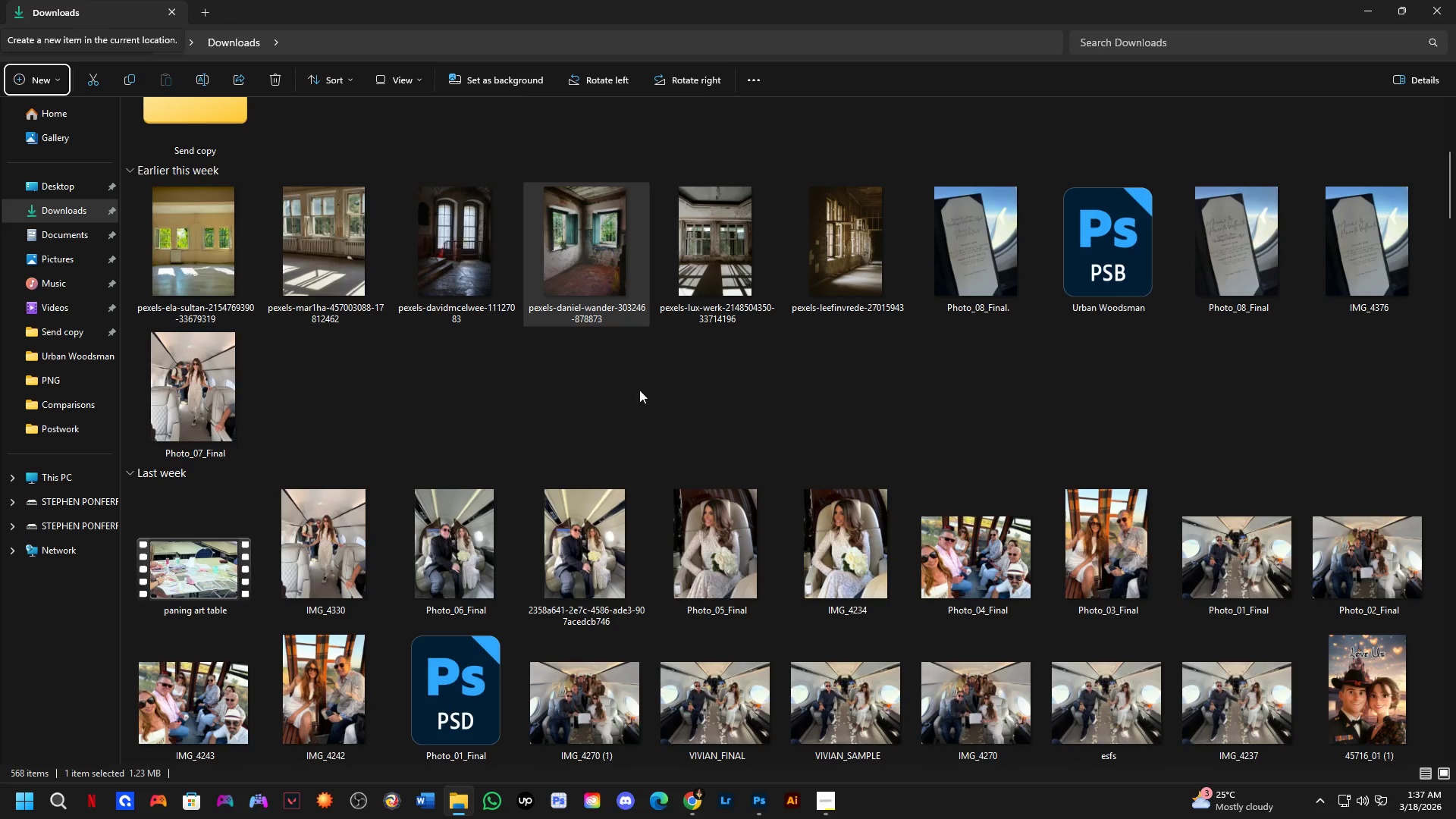 
left_click_drag(start_coordinate=[322, 231], to_coordinate=[664, 431])
 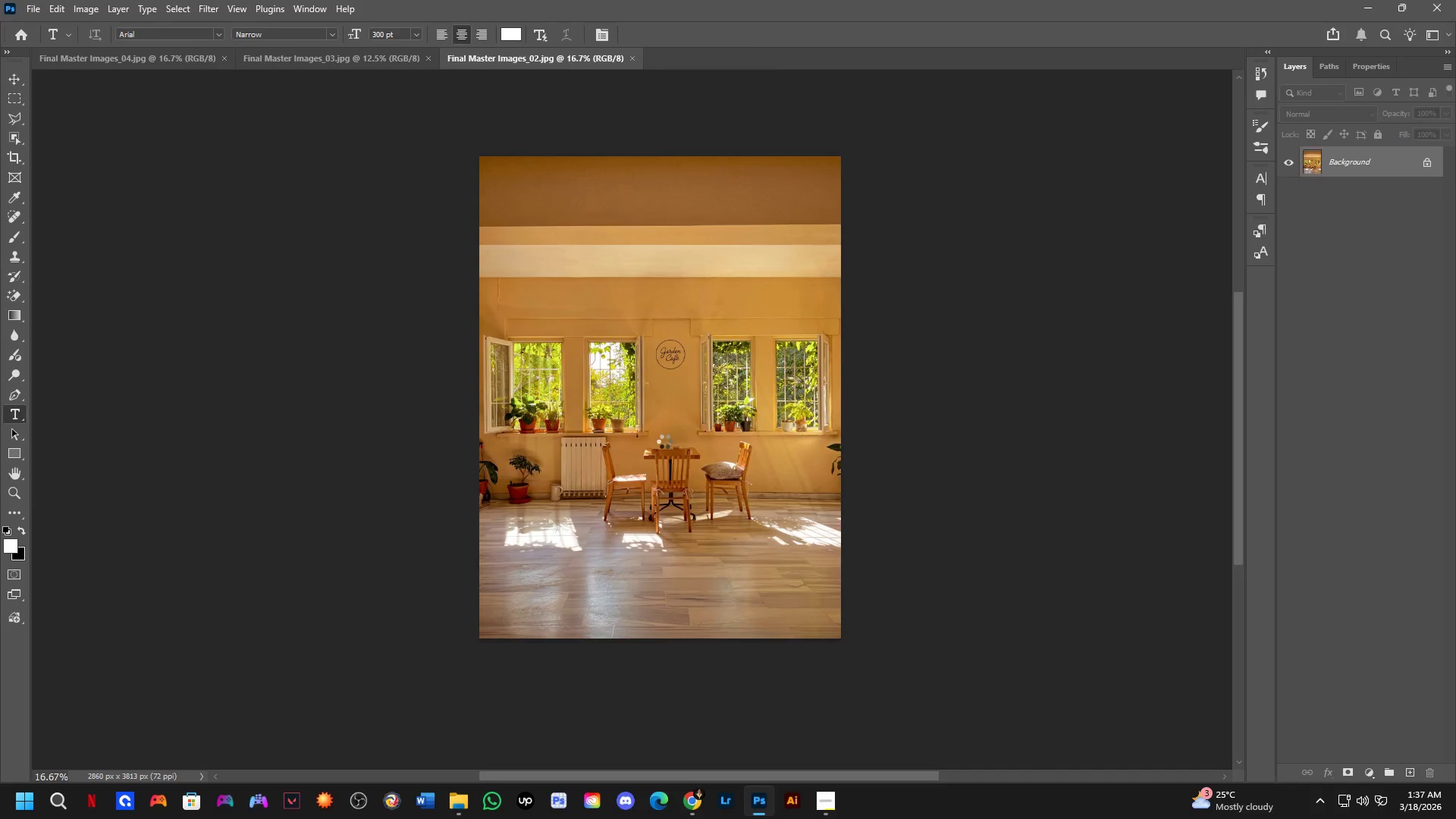 
key(Alt+AltLeft)
 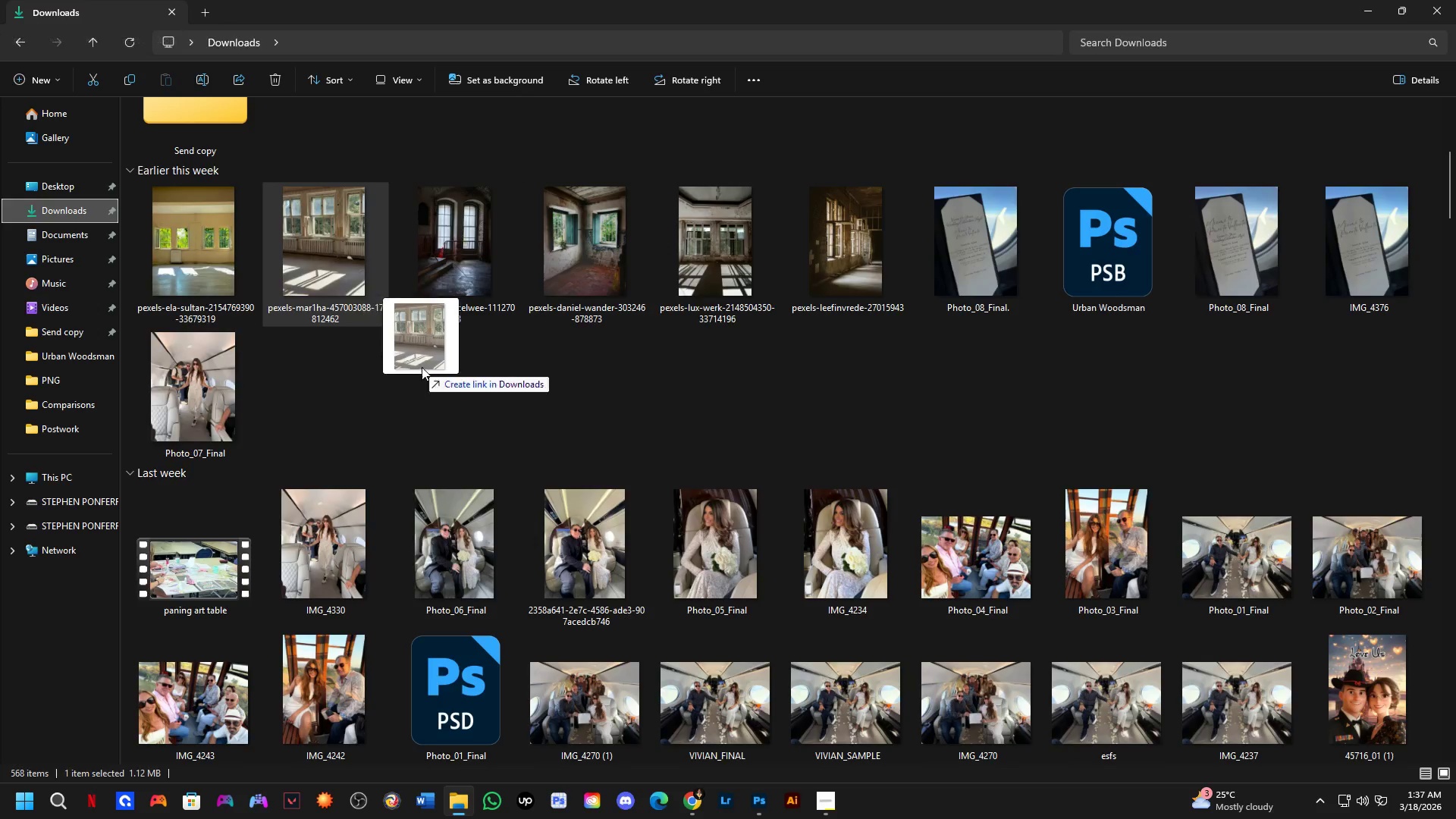 
key(Alt+Tab)
 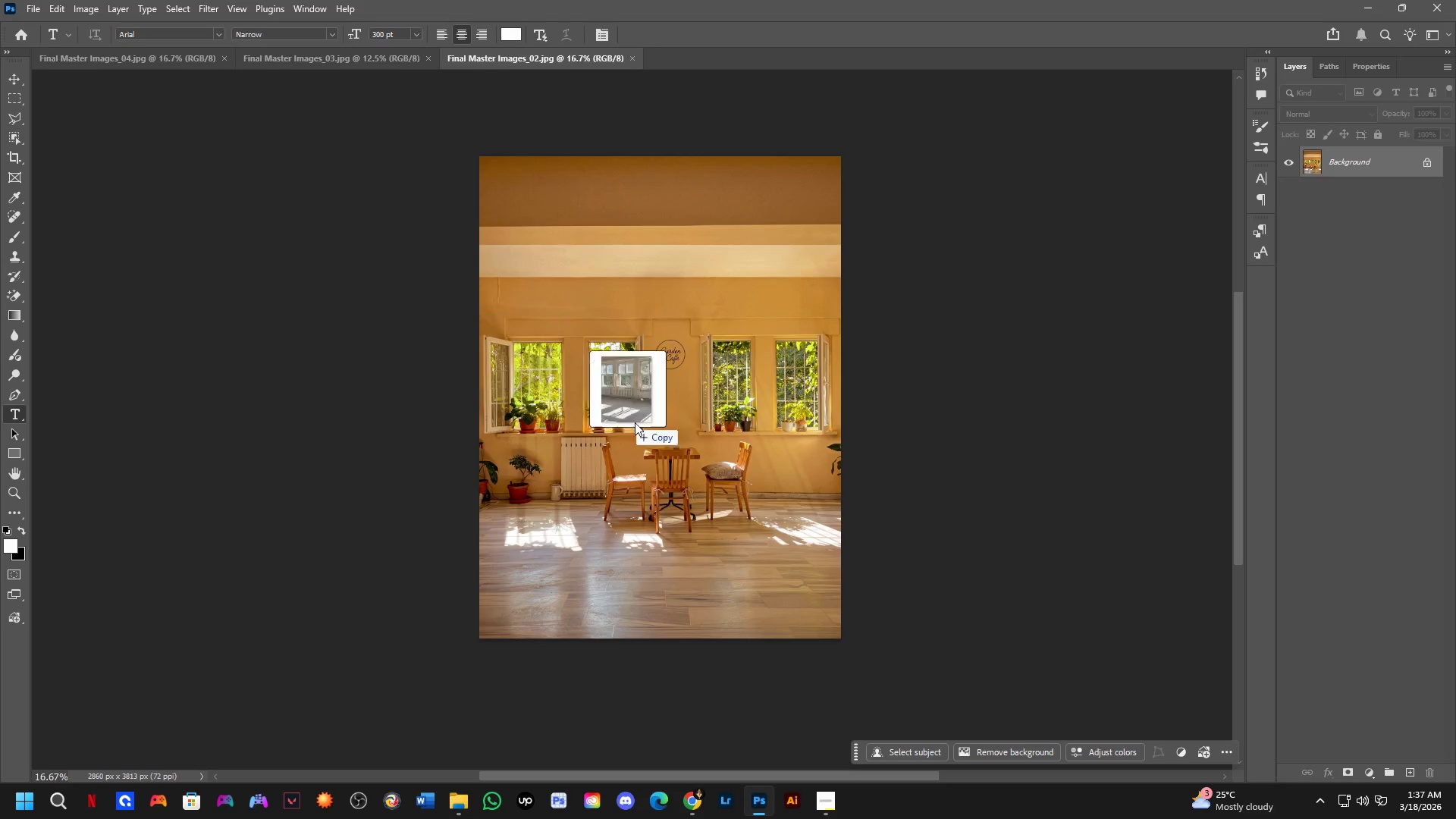 
hold_key(key=ShiftLeft, duration=0.98)
 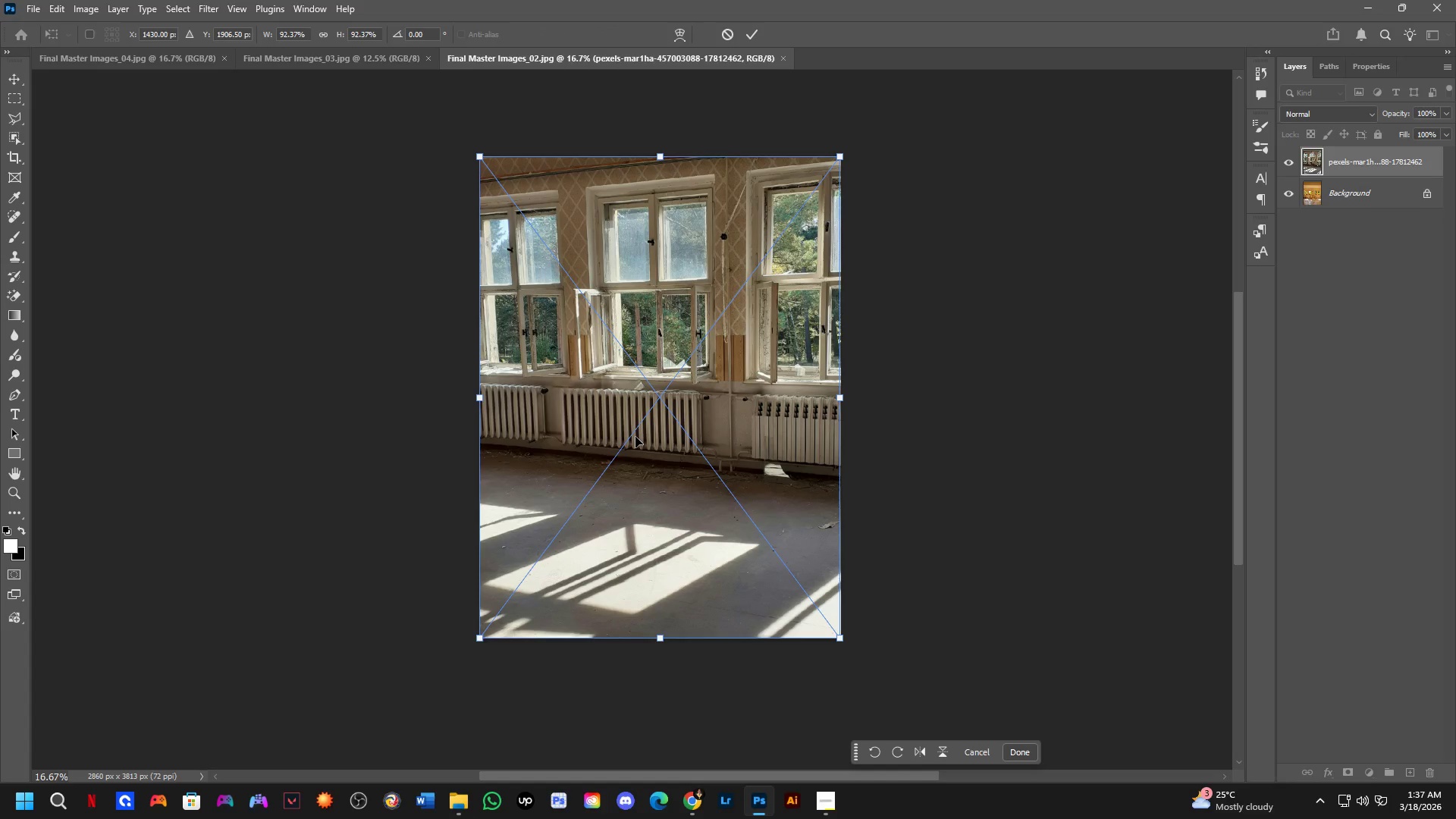 
key(NumpadEnter)
 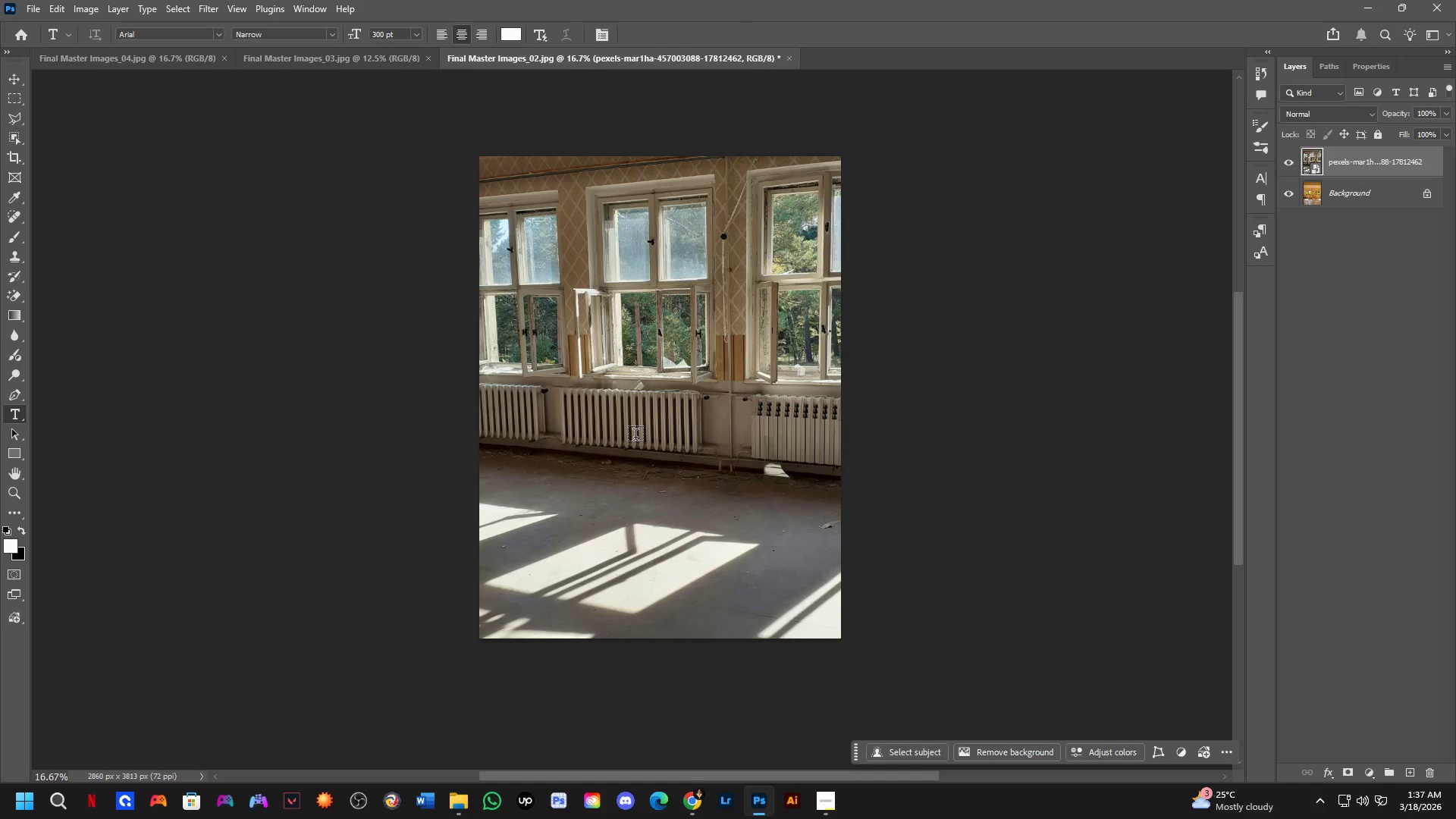 
key(Backspace)
 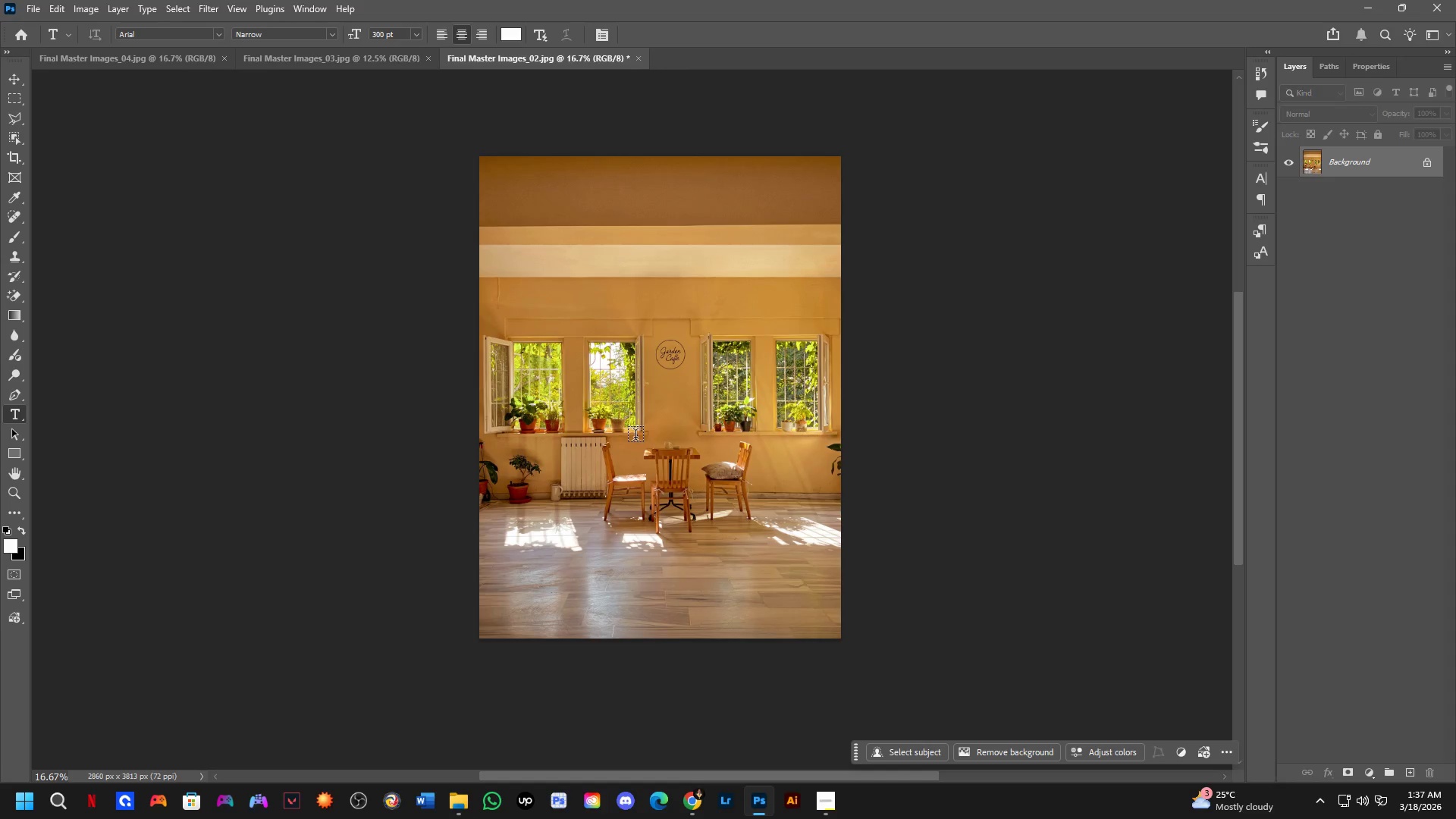 
key(Alt+AltLeft)
 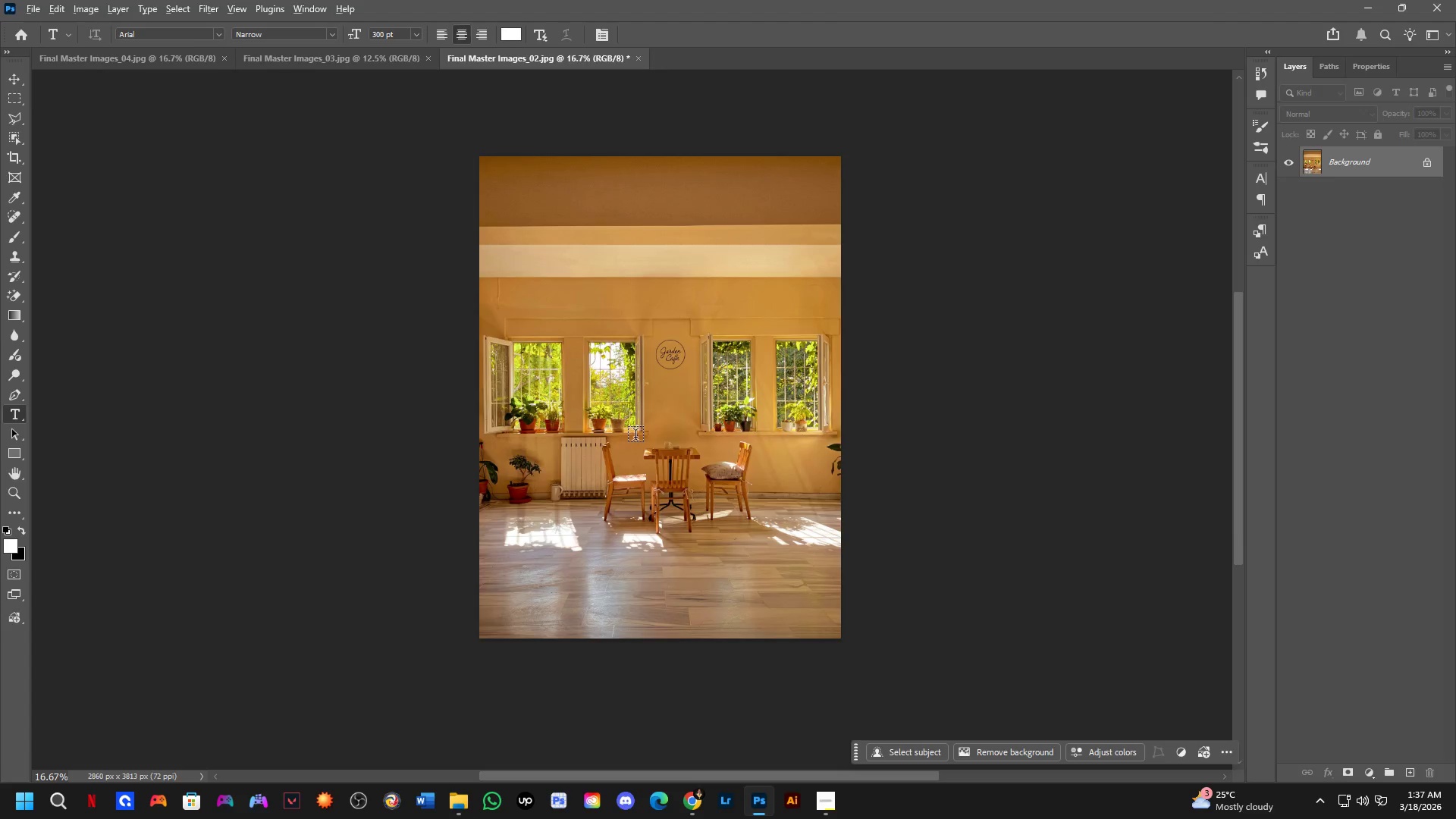 
key(Alt+Tab)
 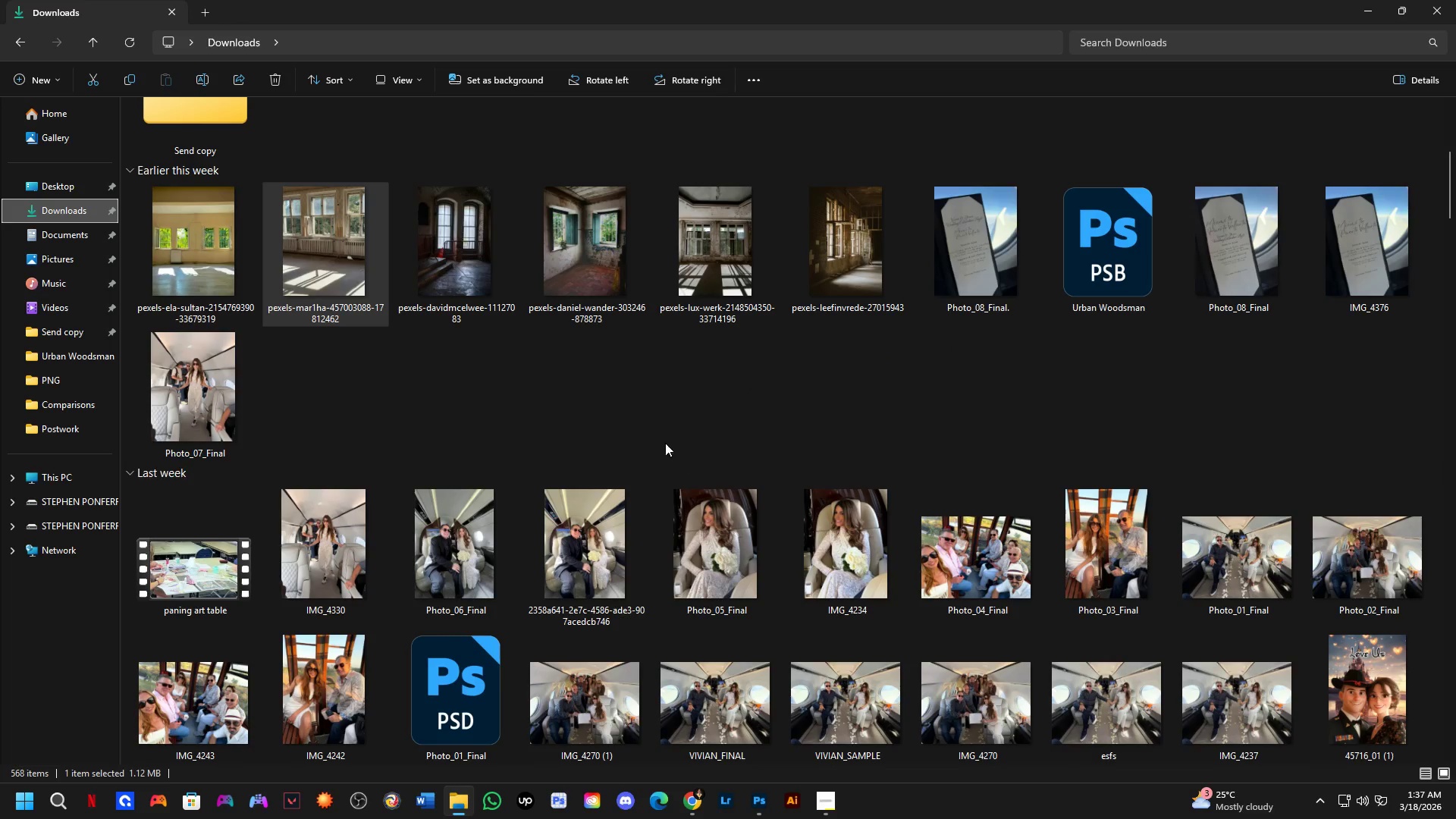 
key(Alt+AltLeft)
 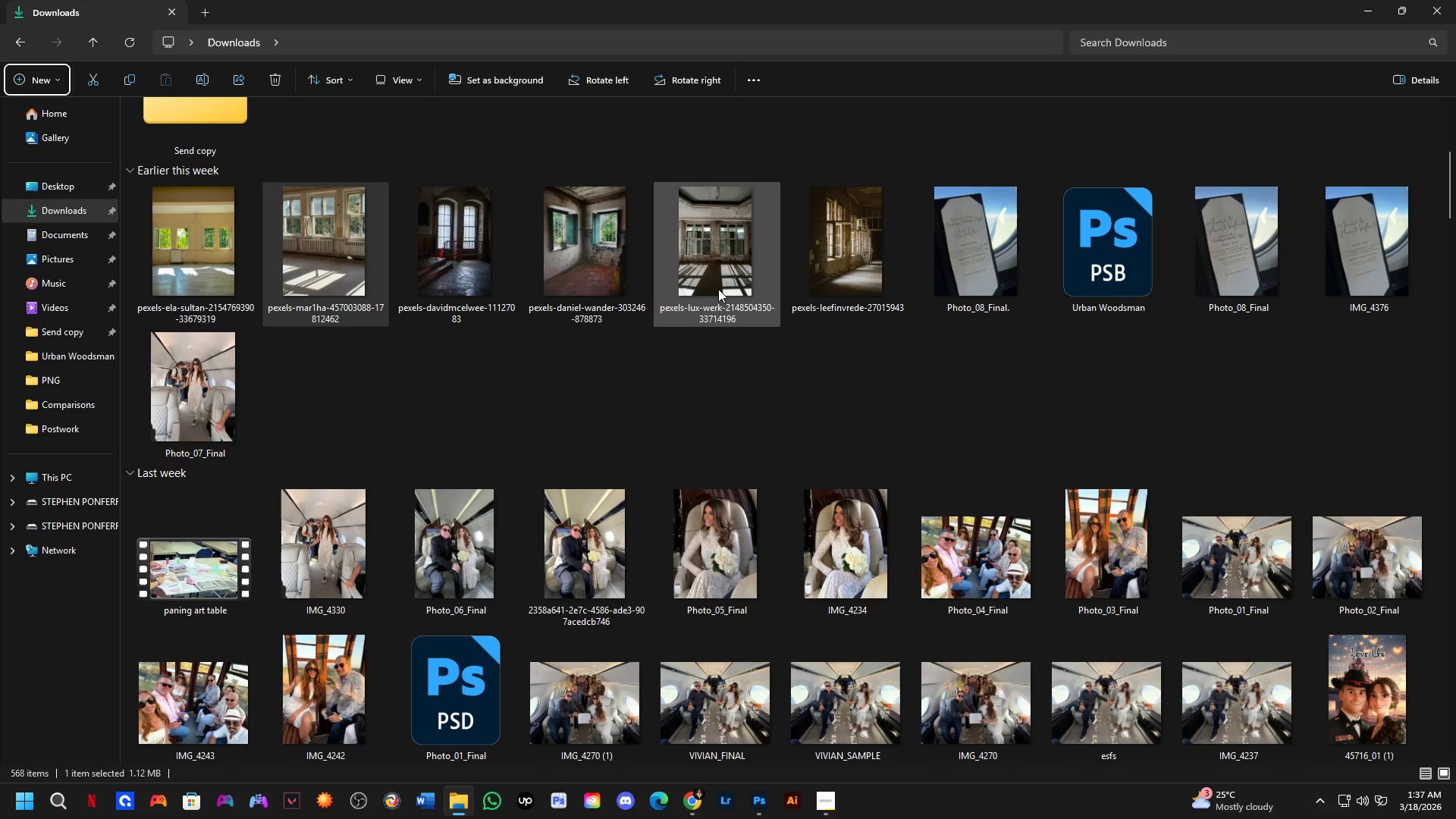 
key(Tab)
 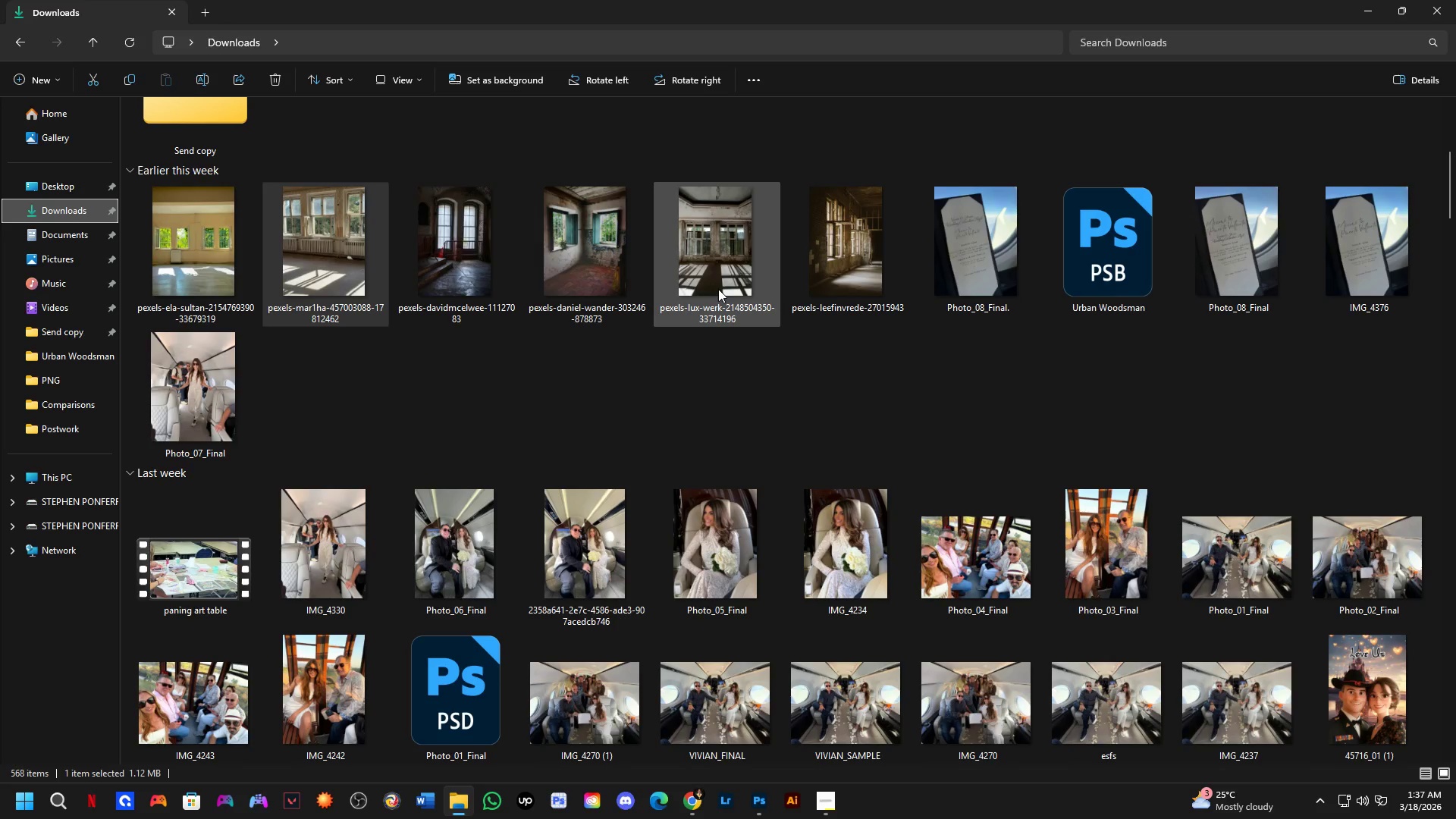 
key(Alt+AltLeft)
 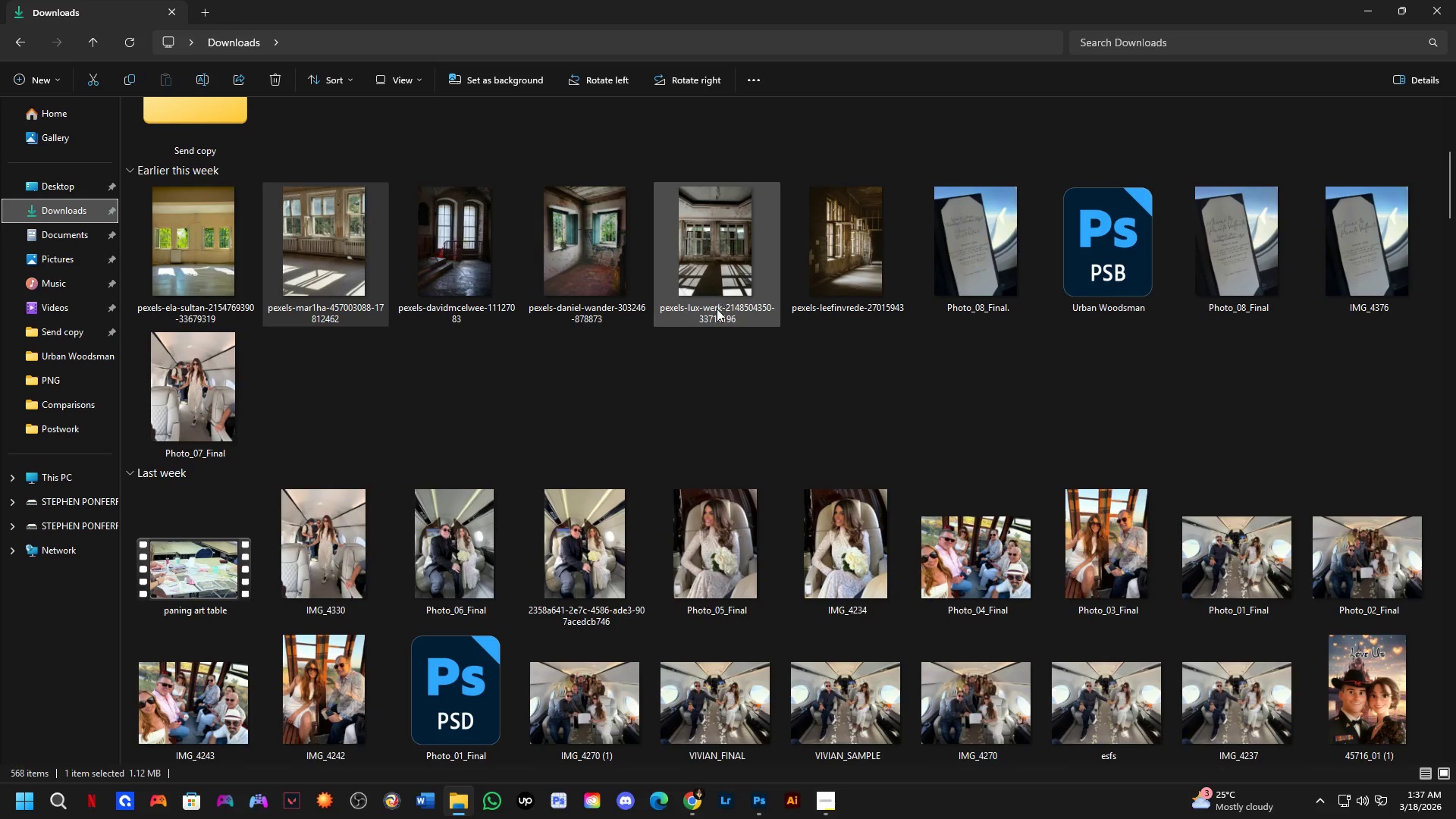 
key(Tab)
 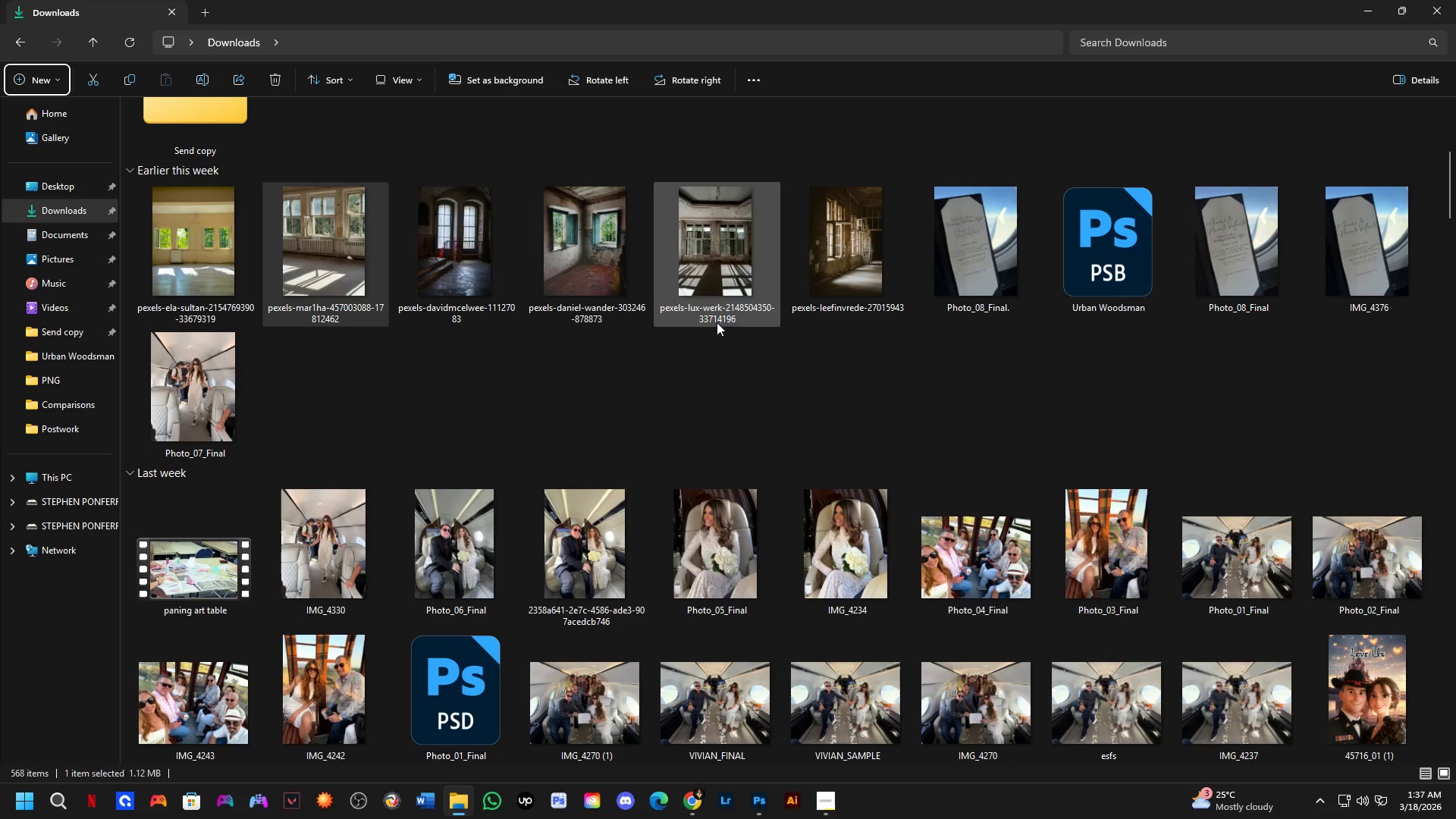 
key(Alt+AltLeft)
 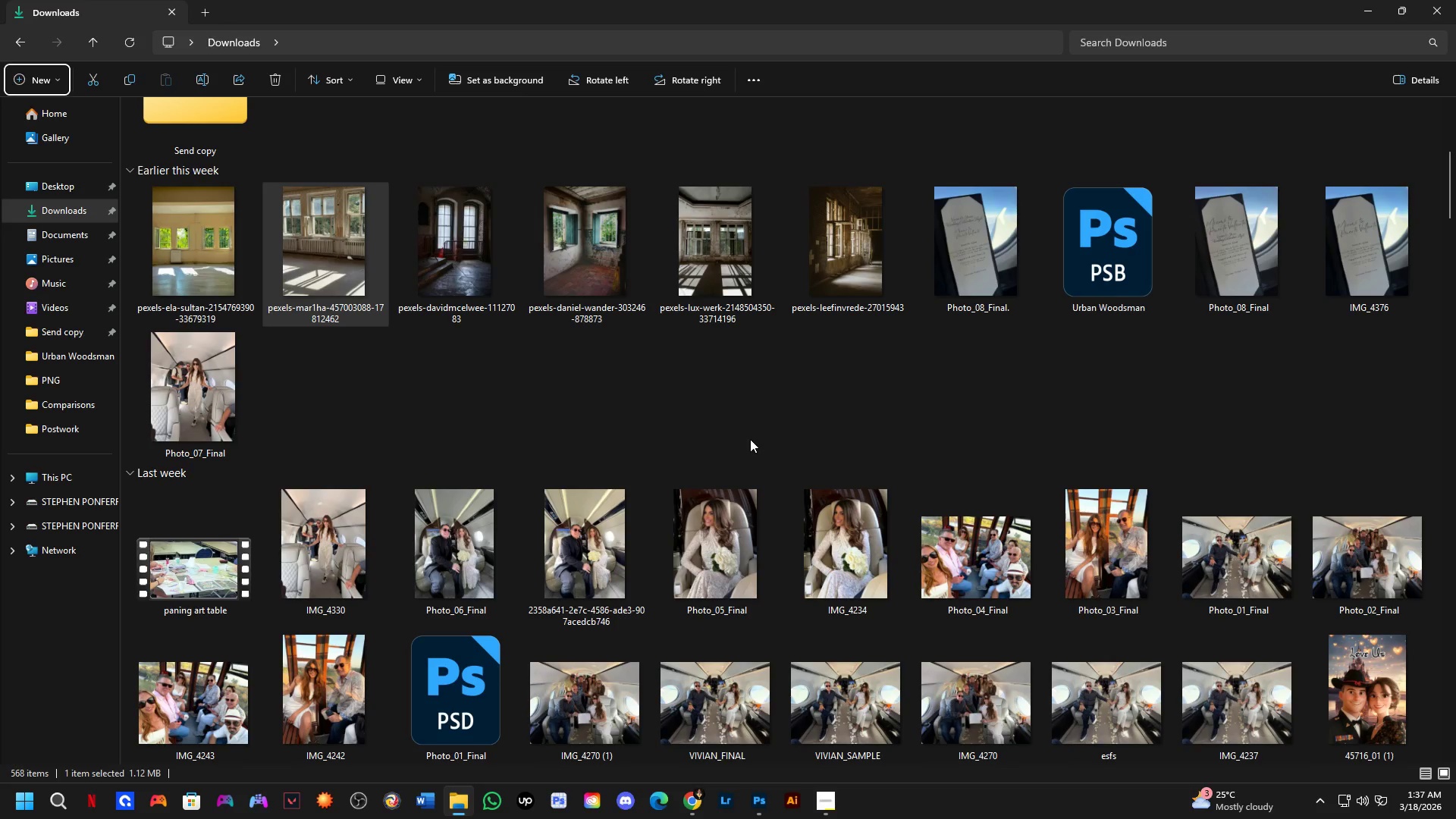 
key(Alt+AltLeft)
 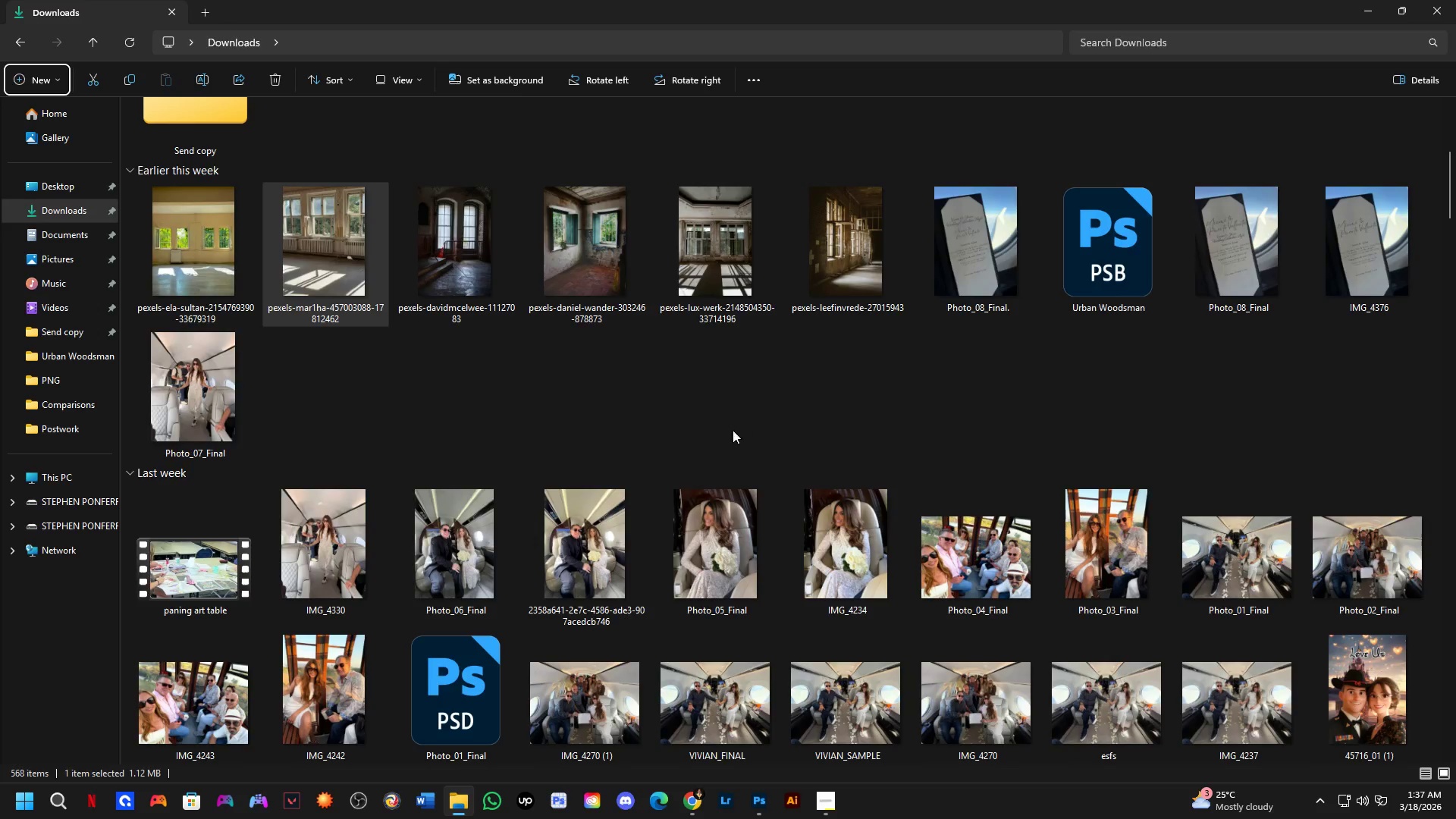 
key(Alt+Tab)
 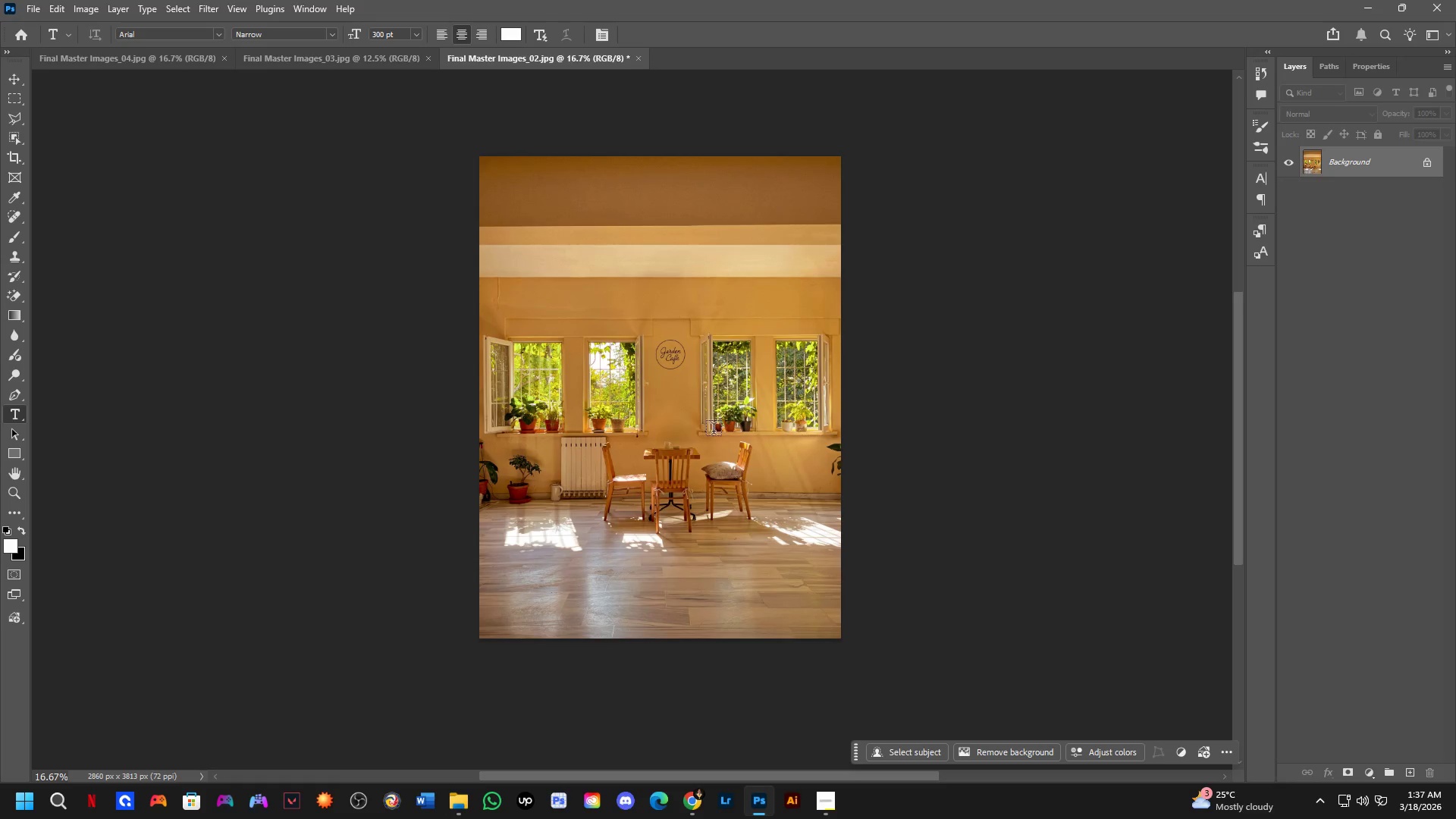 
key(Alt+AltLeft)
 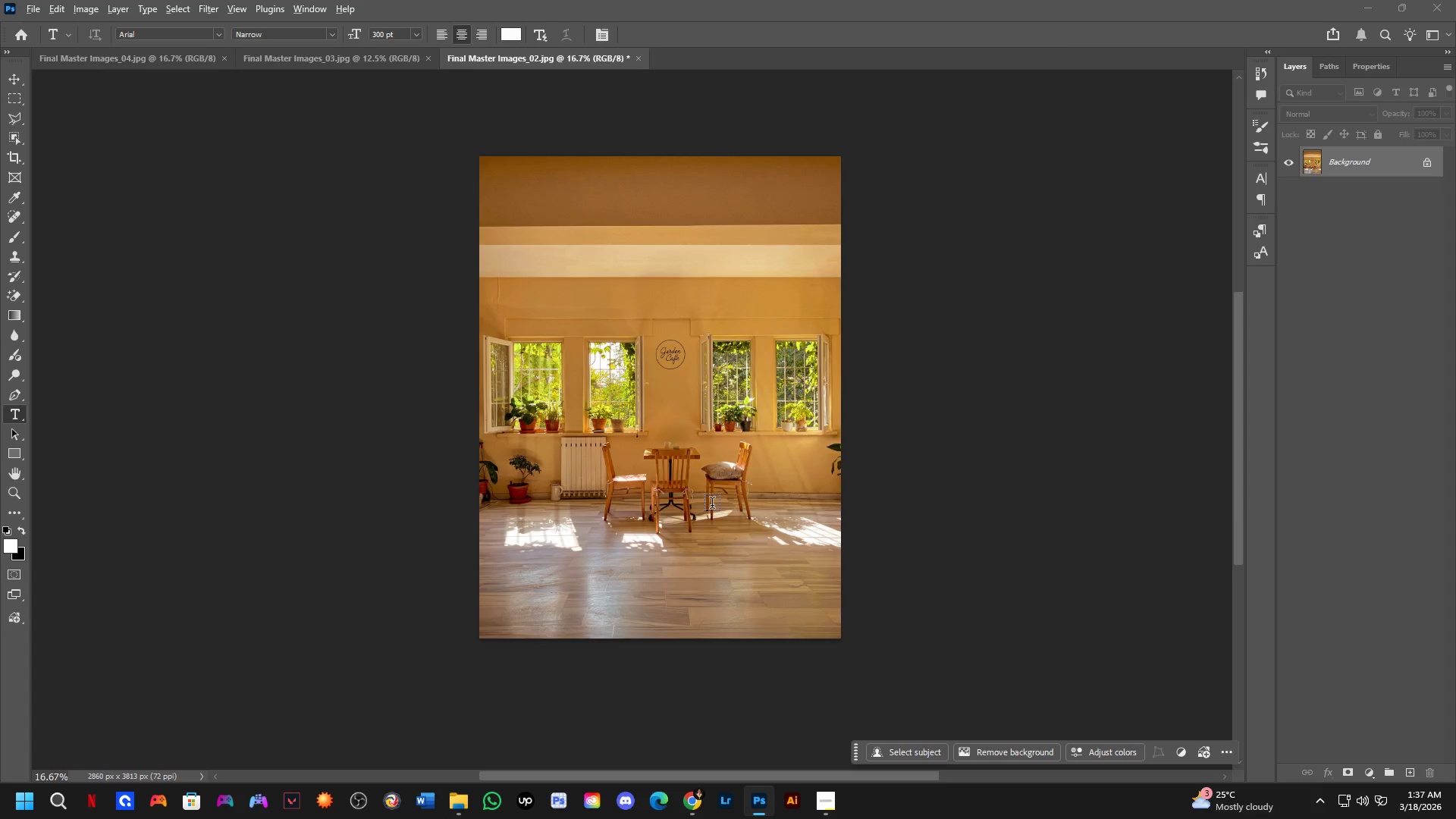 
key(Alt+Tab)
 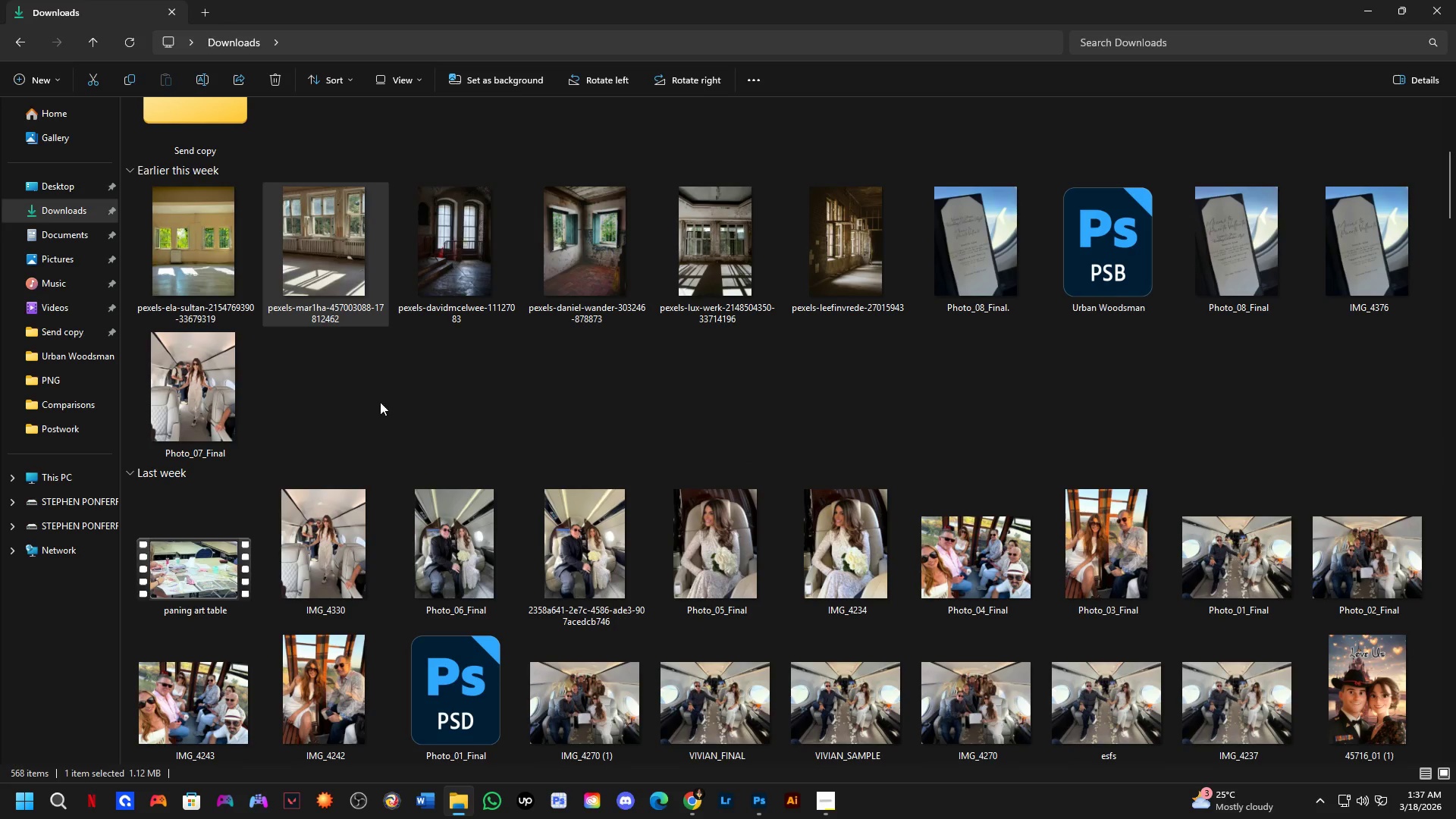 
left_click_drag(start_coordinate=[198, 243], to_coordinate=[670, 435])
 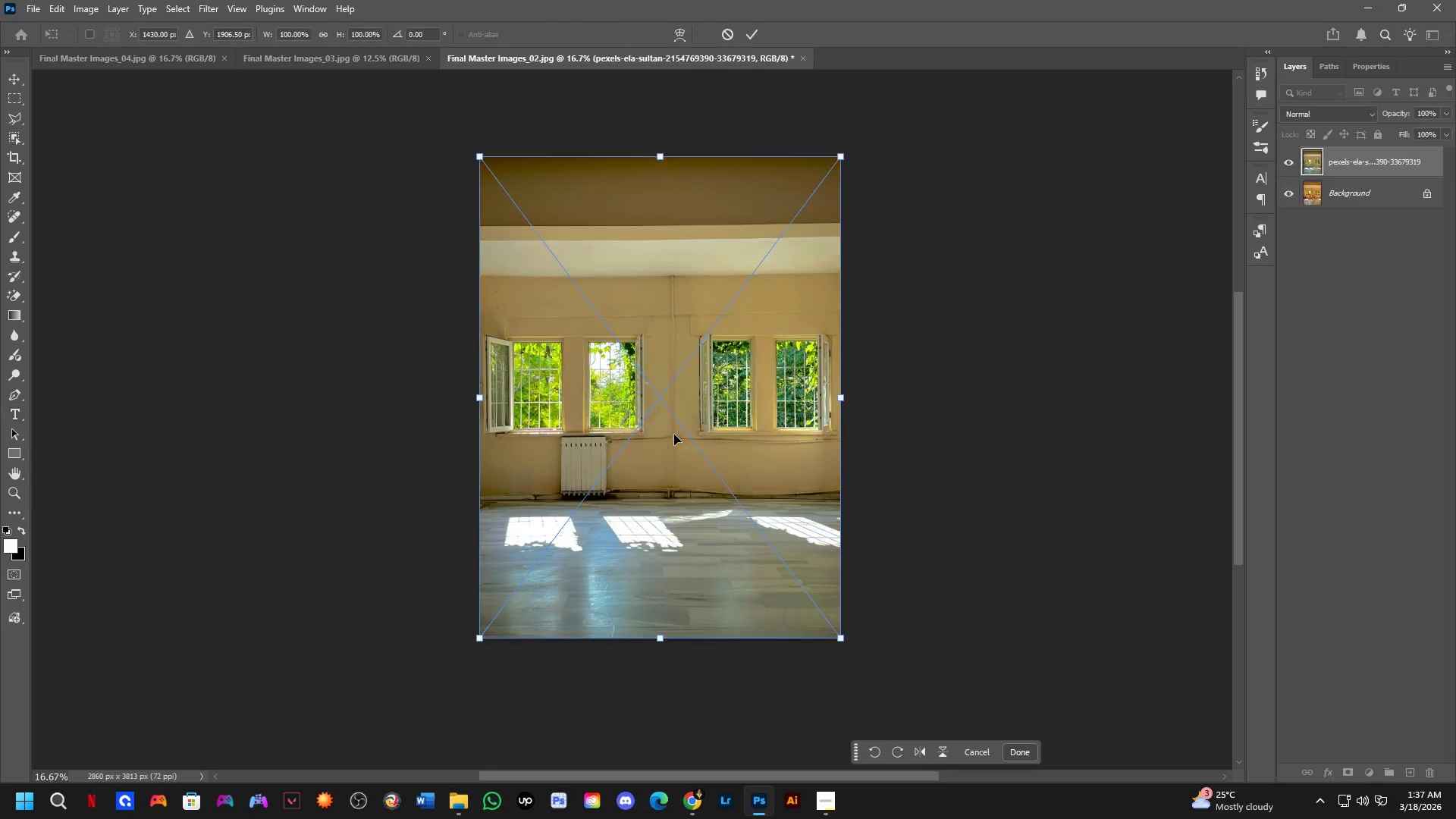 
key(Alt+AltLeft)
 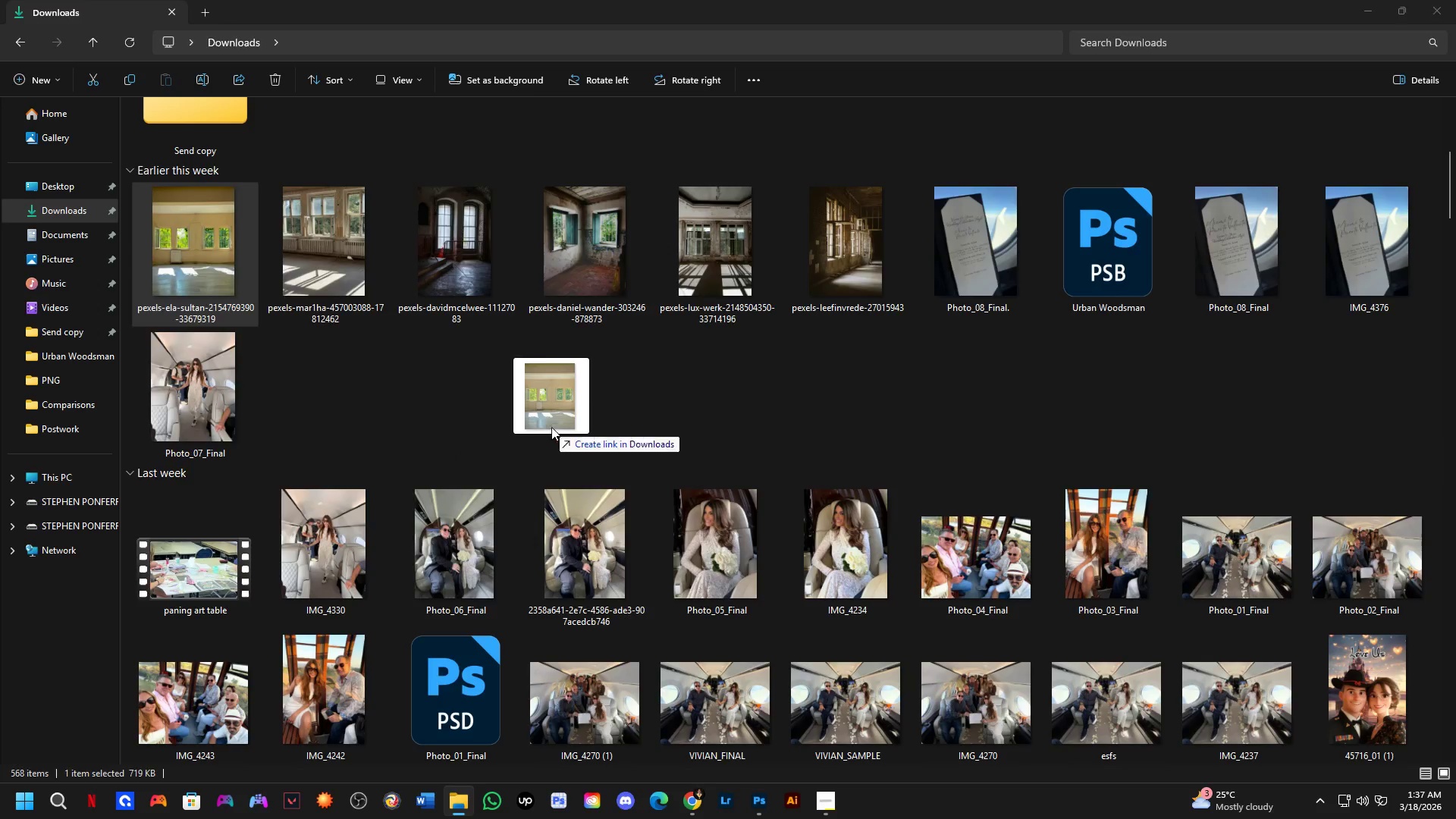 
key(Alt+Tab)
 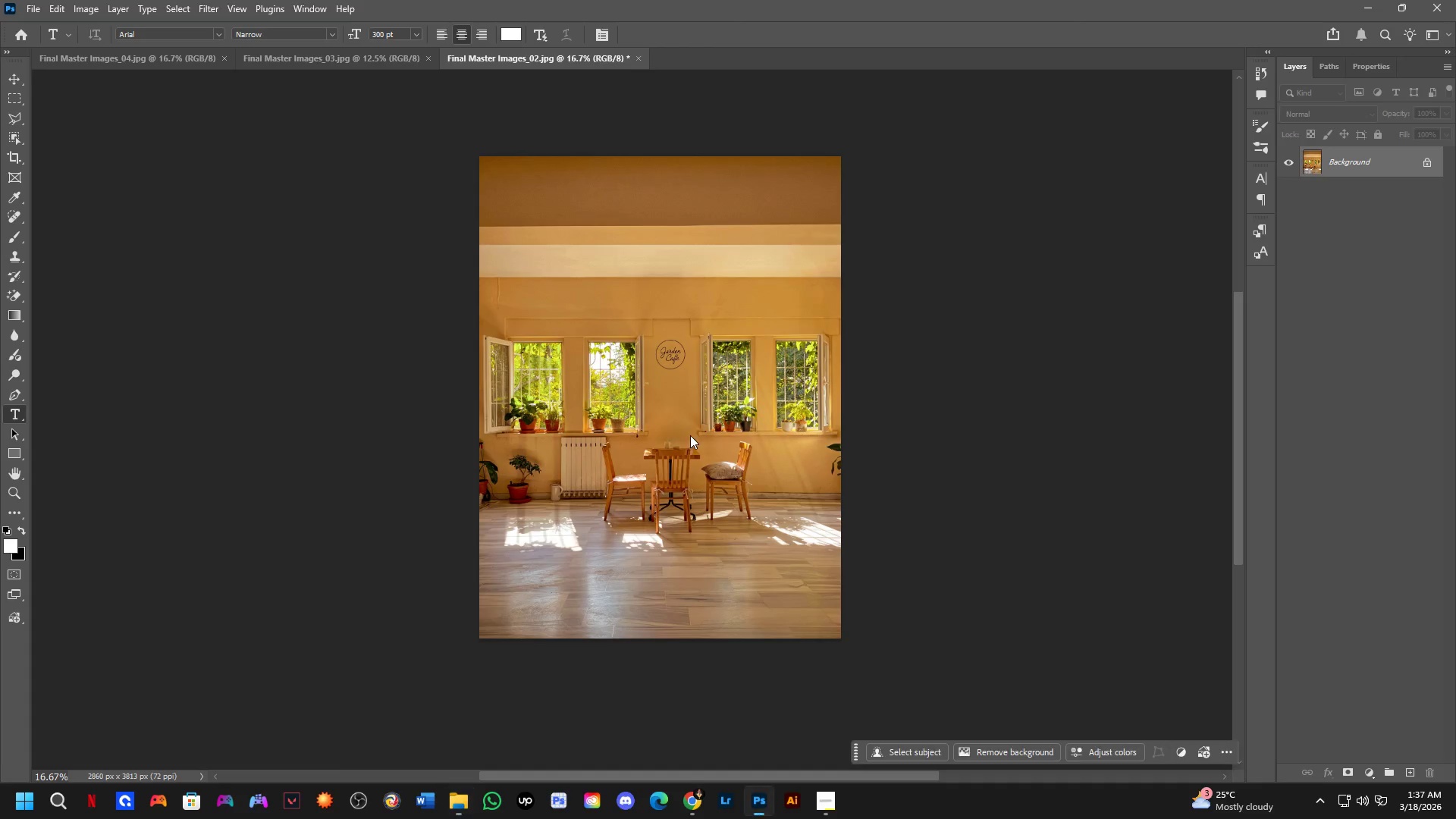 
hold_key(key=ShiftLeft, duration=1.0)
 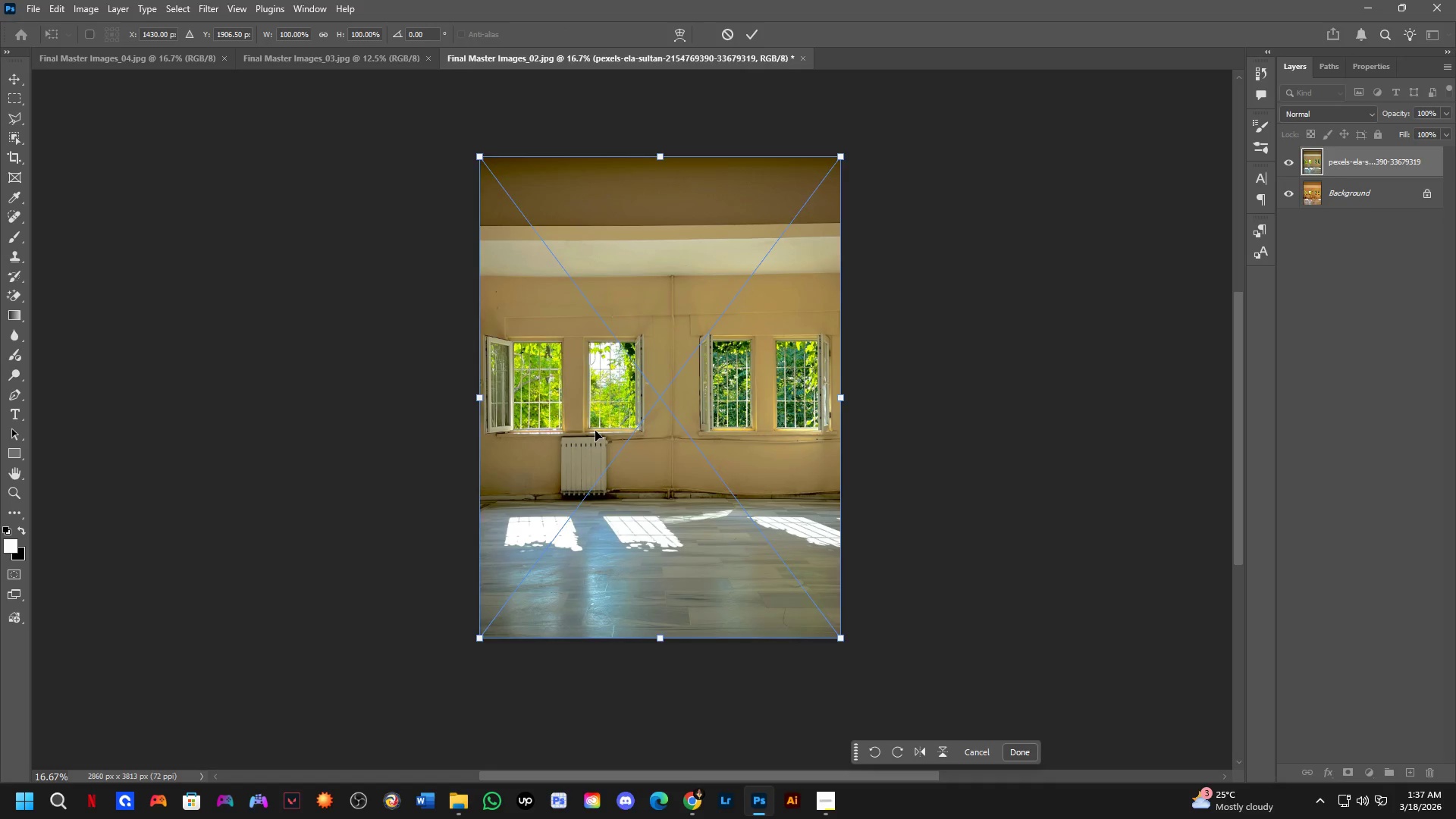 
key(NumpadEnter)
 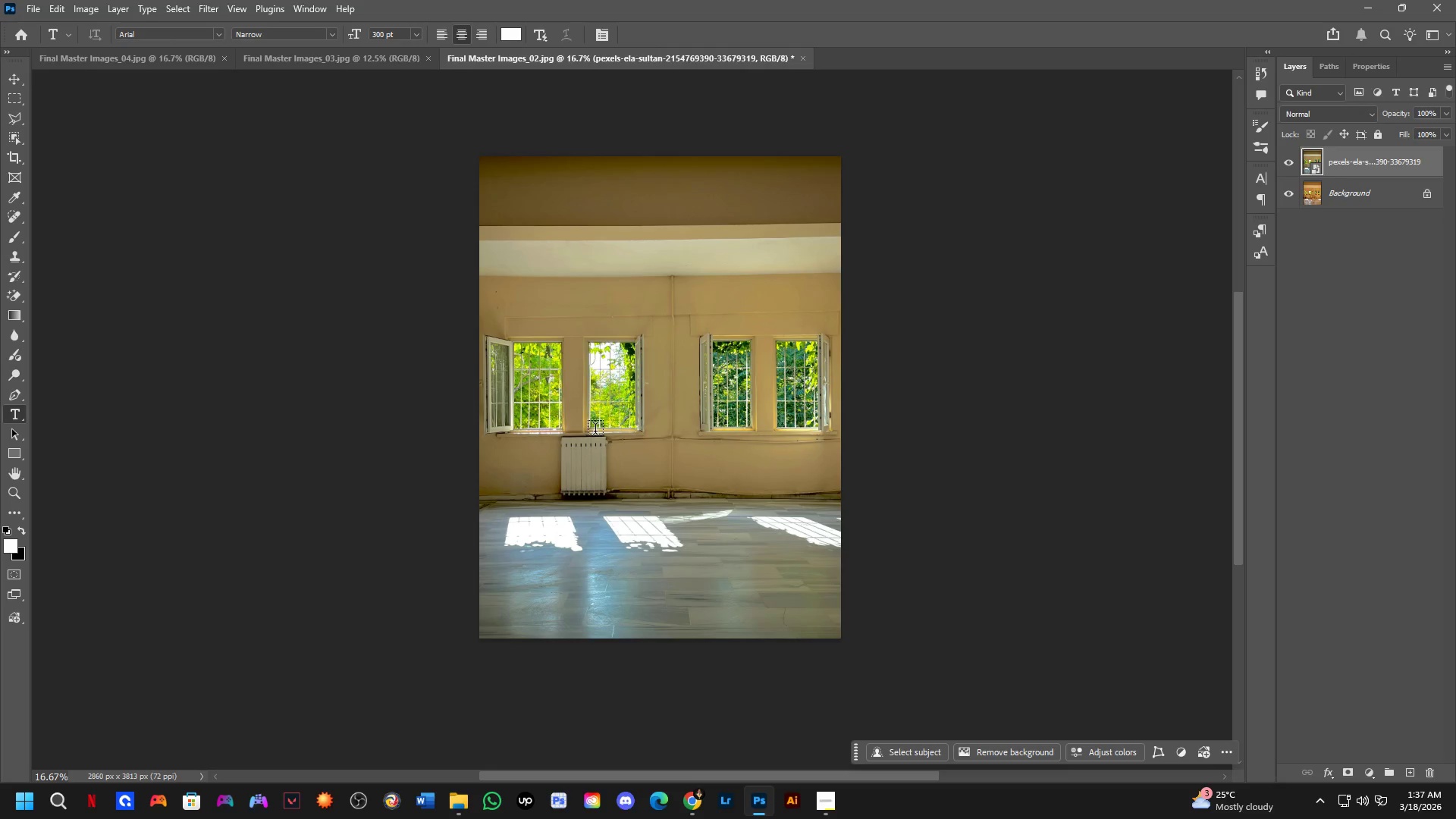 
key(C)
 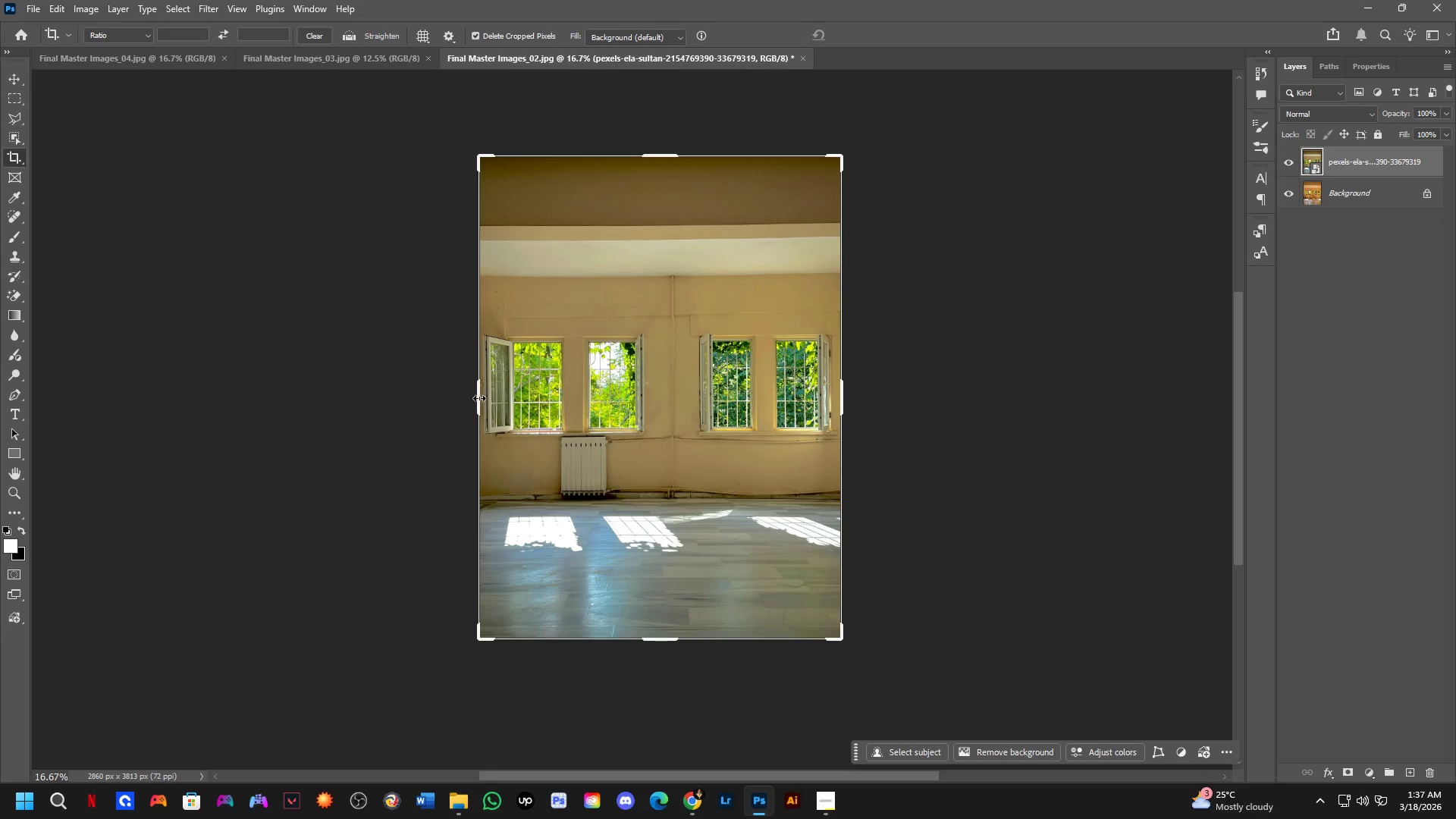 
left_click_drag(start_coordinate=[479, 398], to_coordinate=[288, 424])
 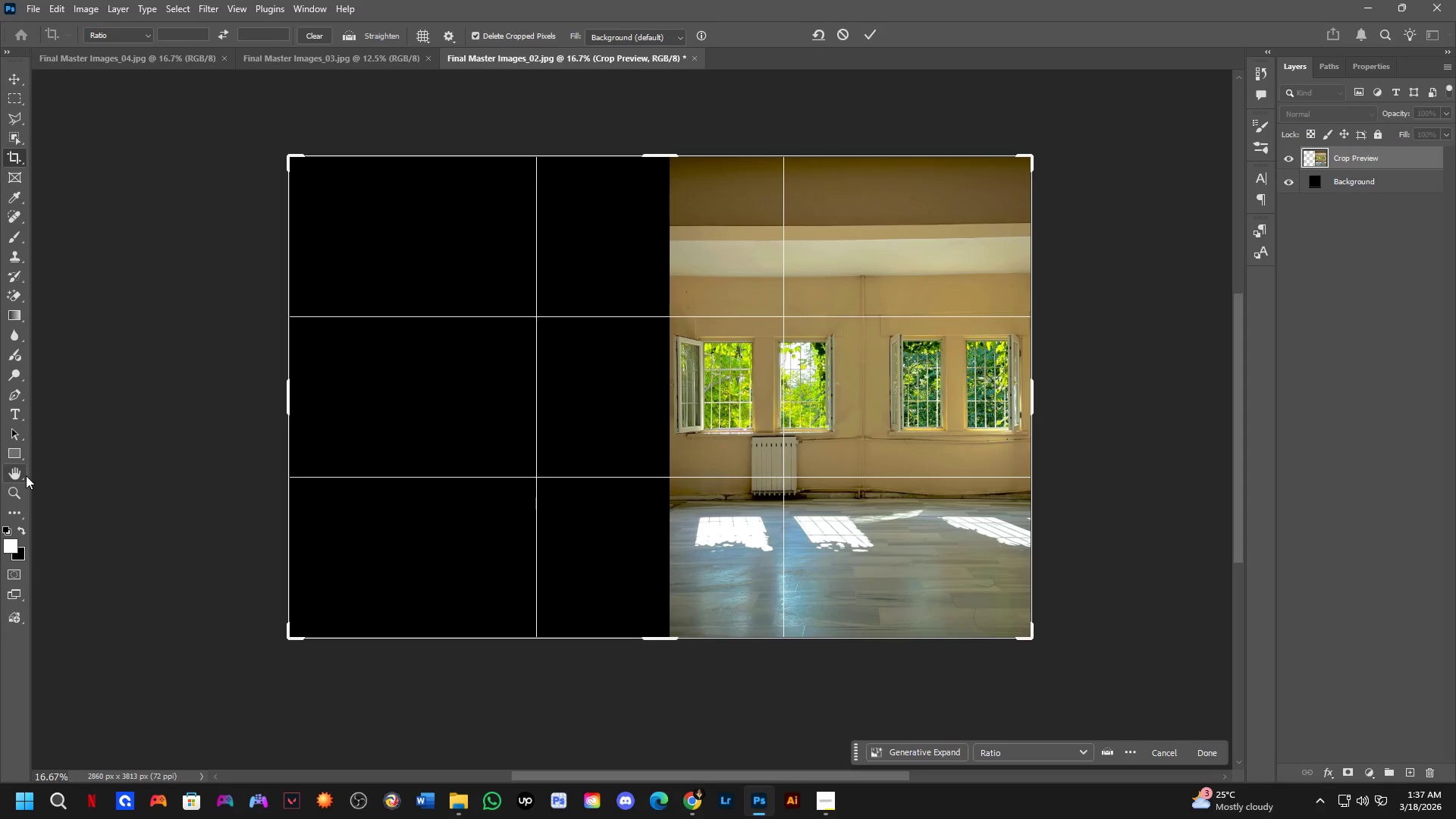 
key(NumpadEnter)
 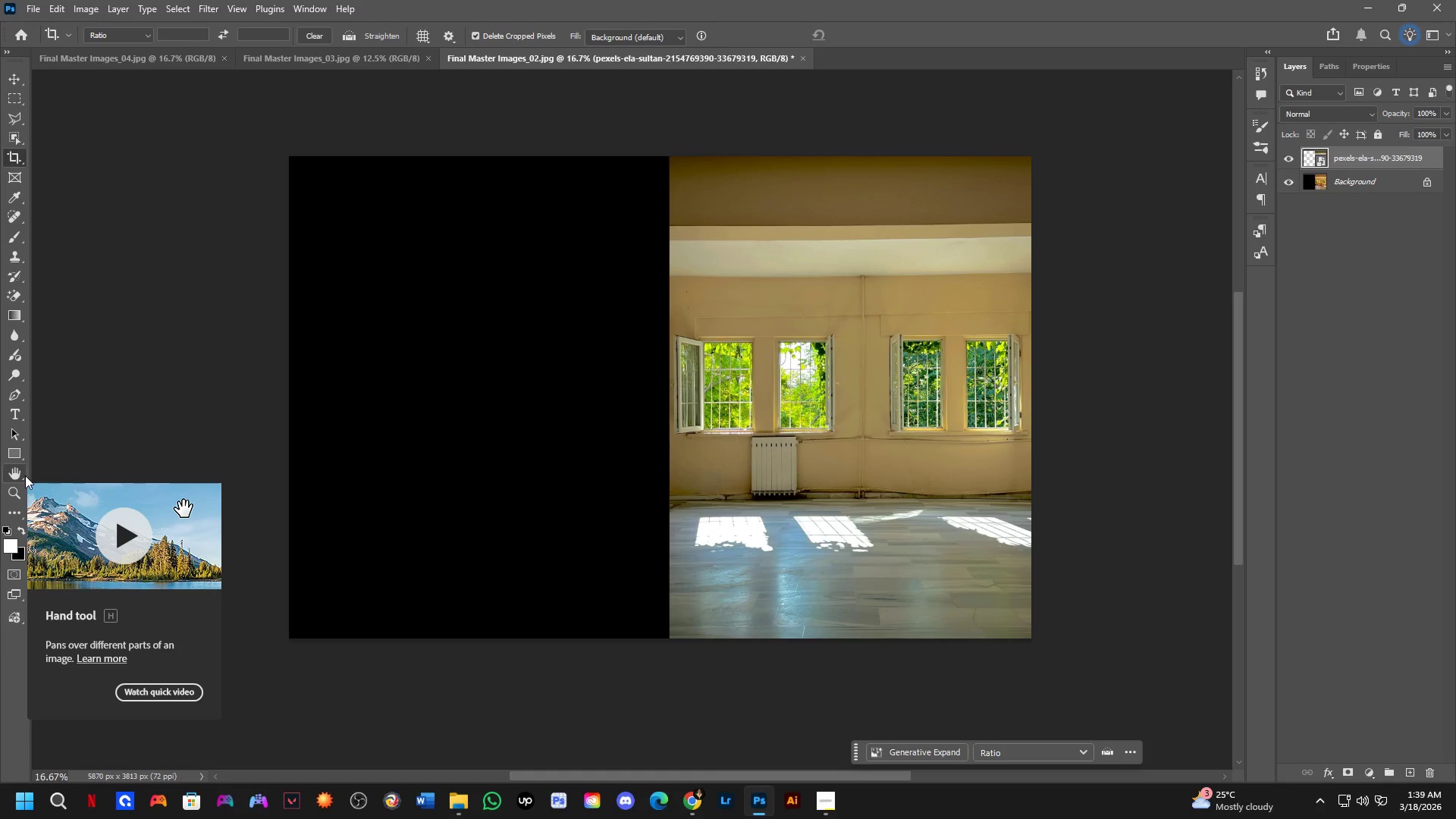 
wait(125.34)
 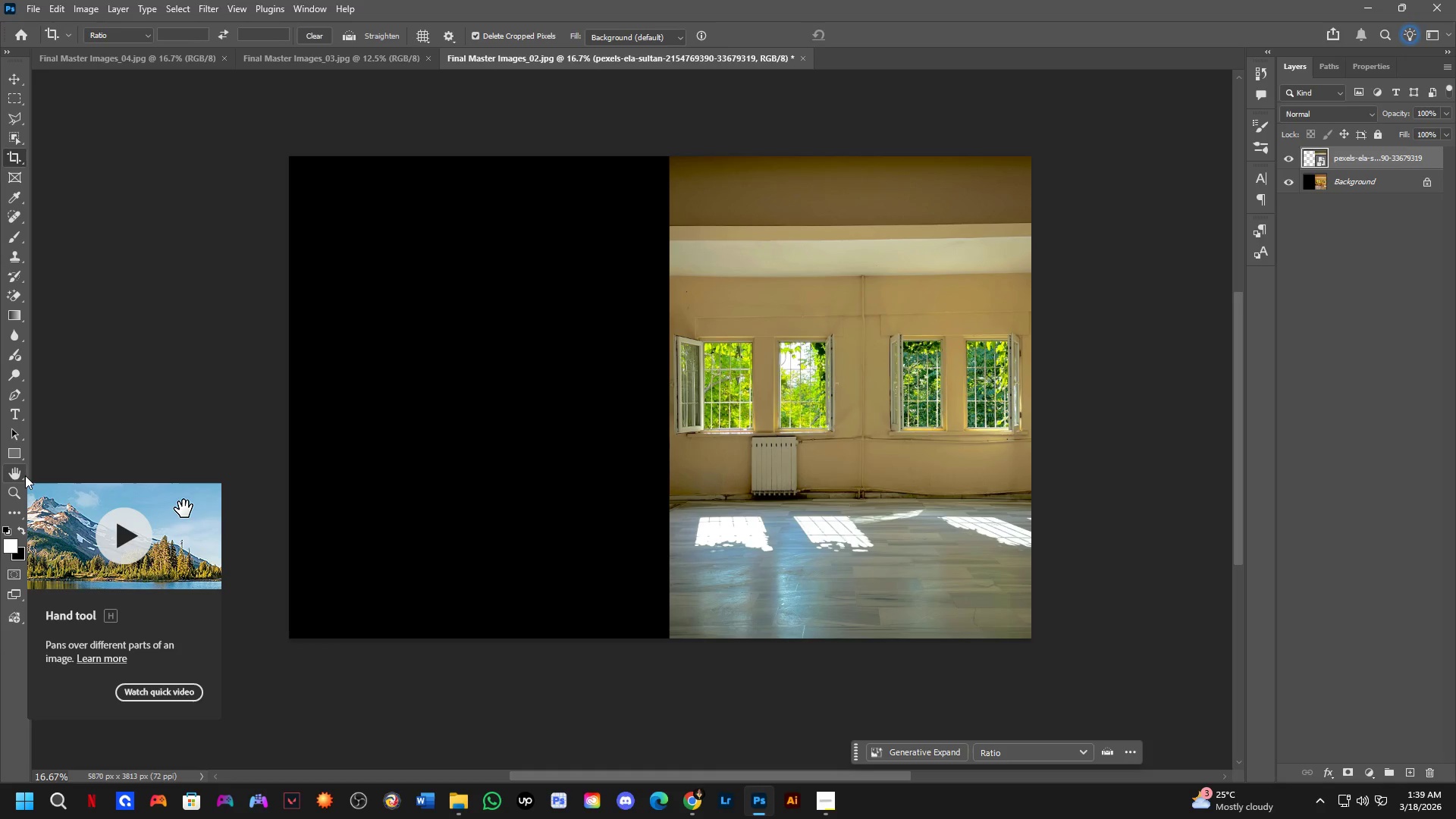 
key(Control+Z)
 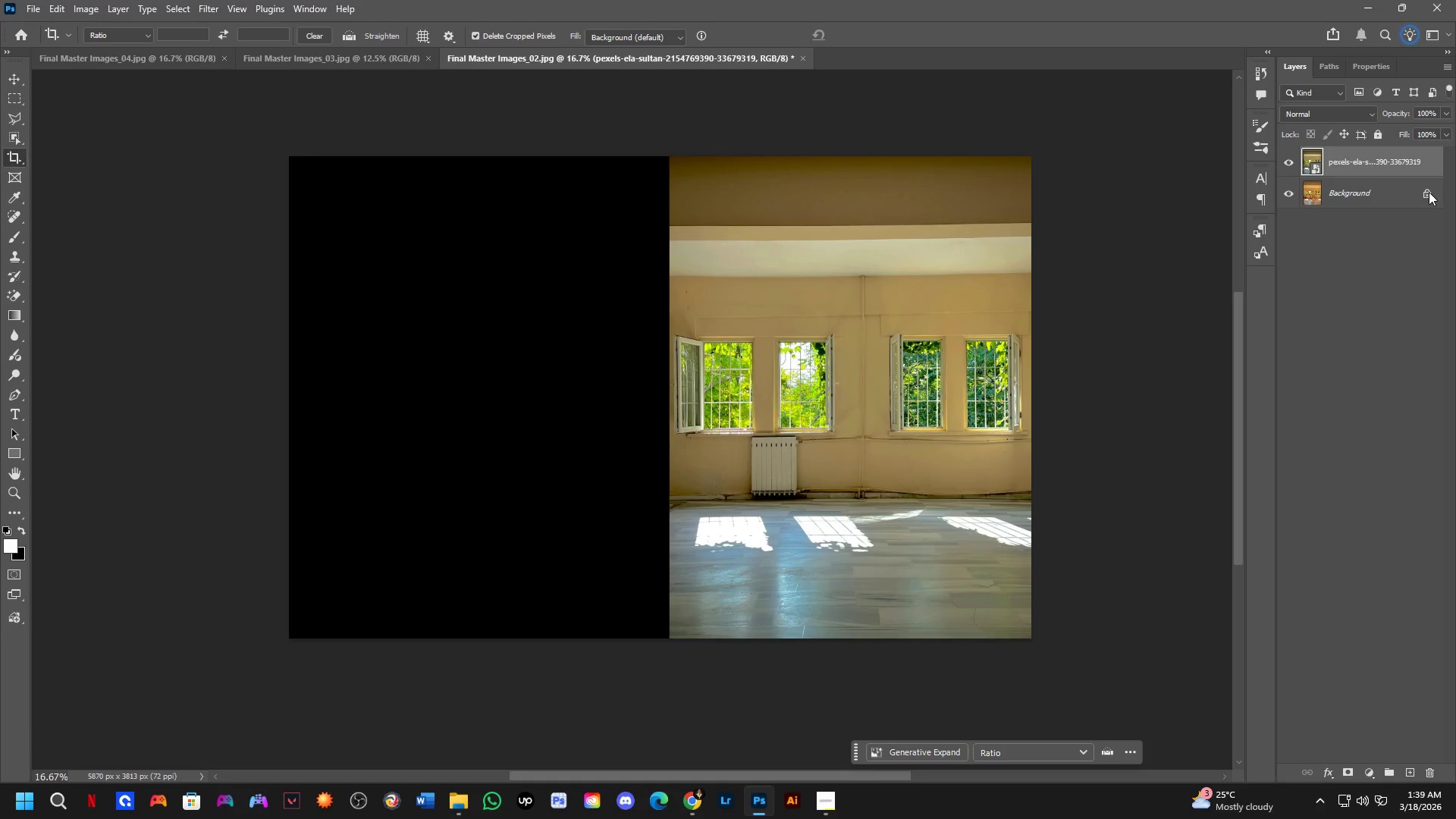 
left_click([1429, 192])
 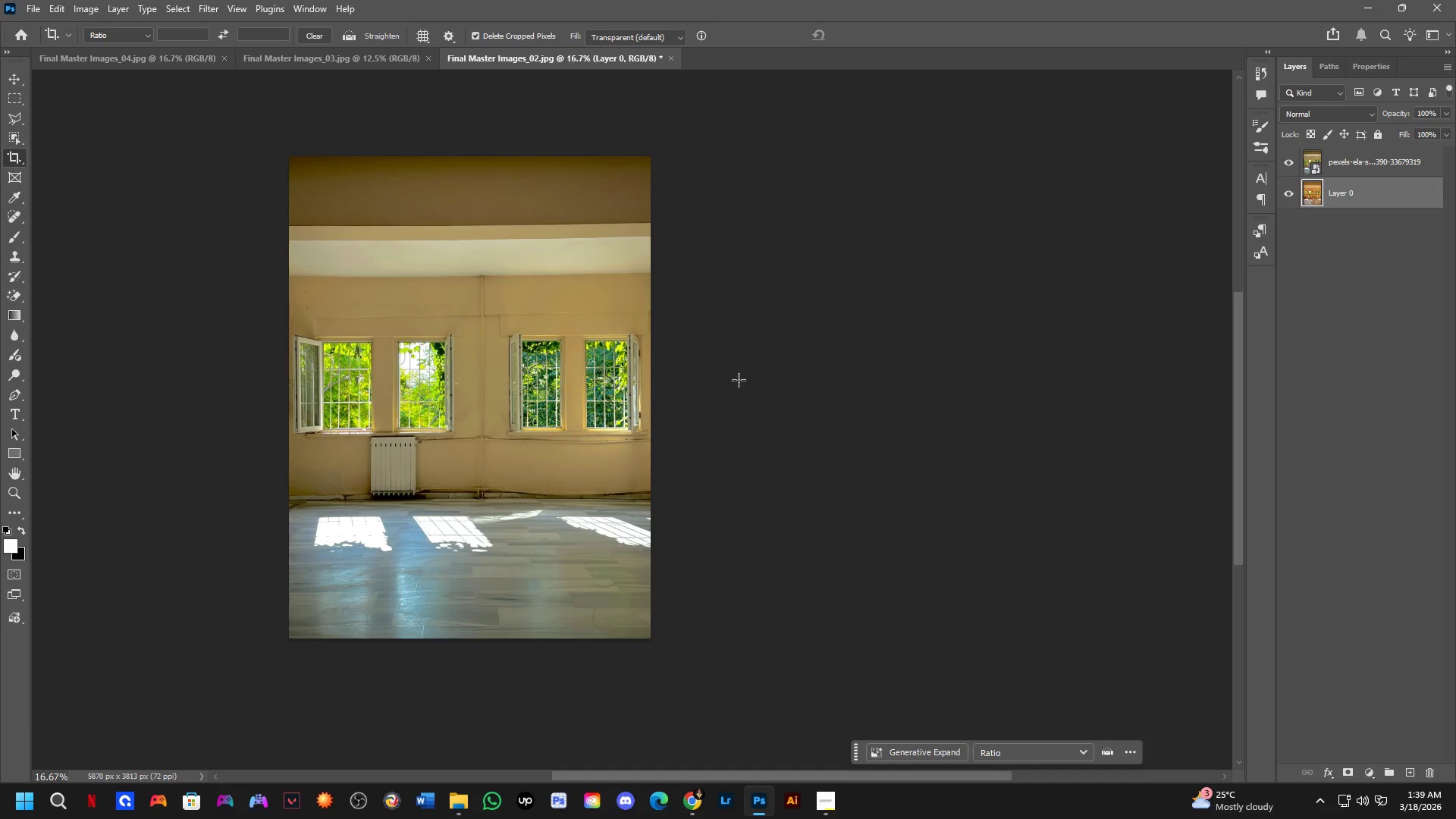 
hold_key(key=Space, duration=0.45)
 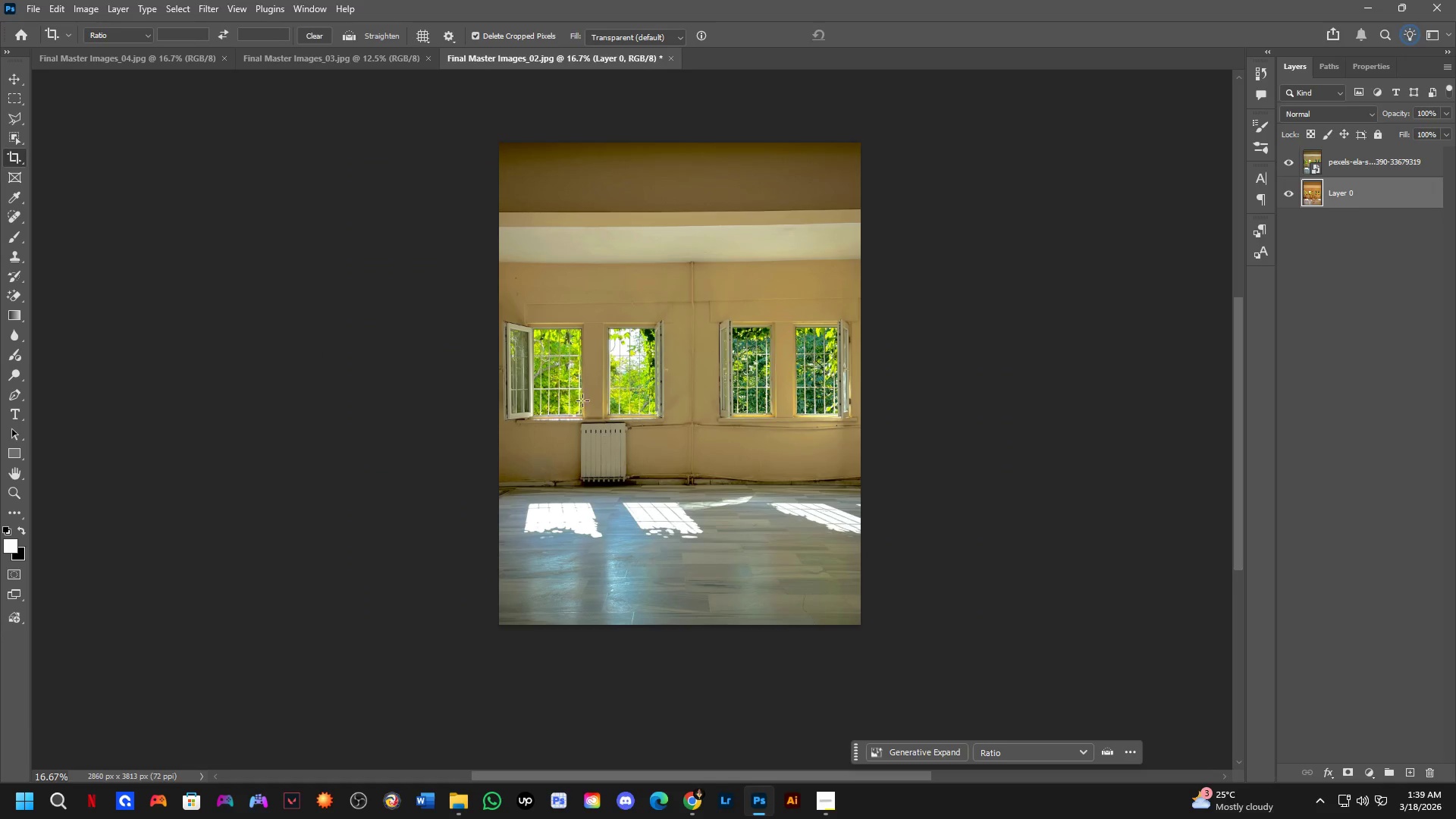 
left_click_drag(start_coordinate=[535, 459], to_coordinate=[745, 445])
 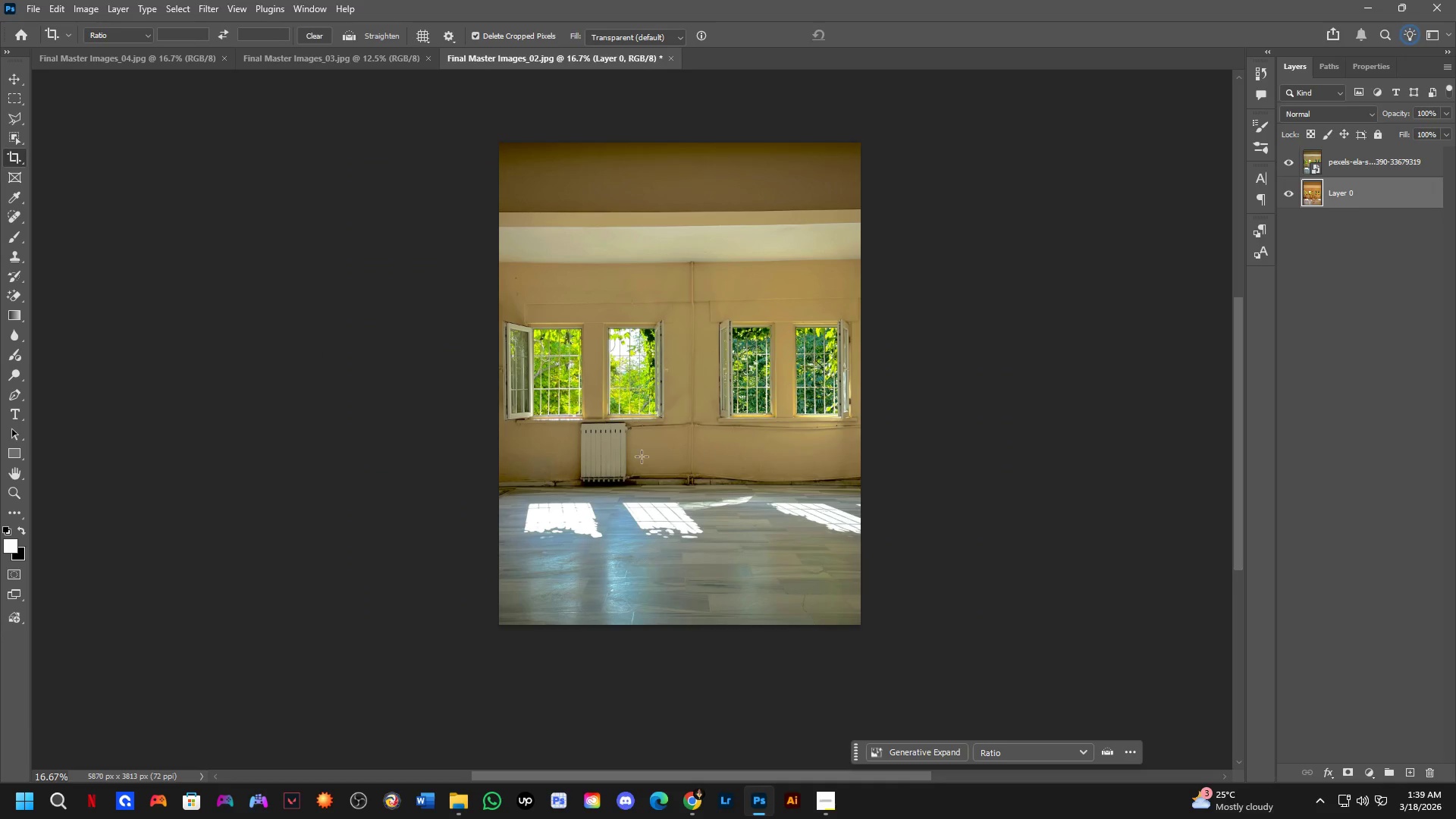 
key(C)
 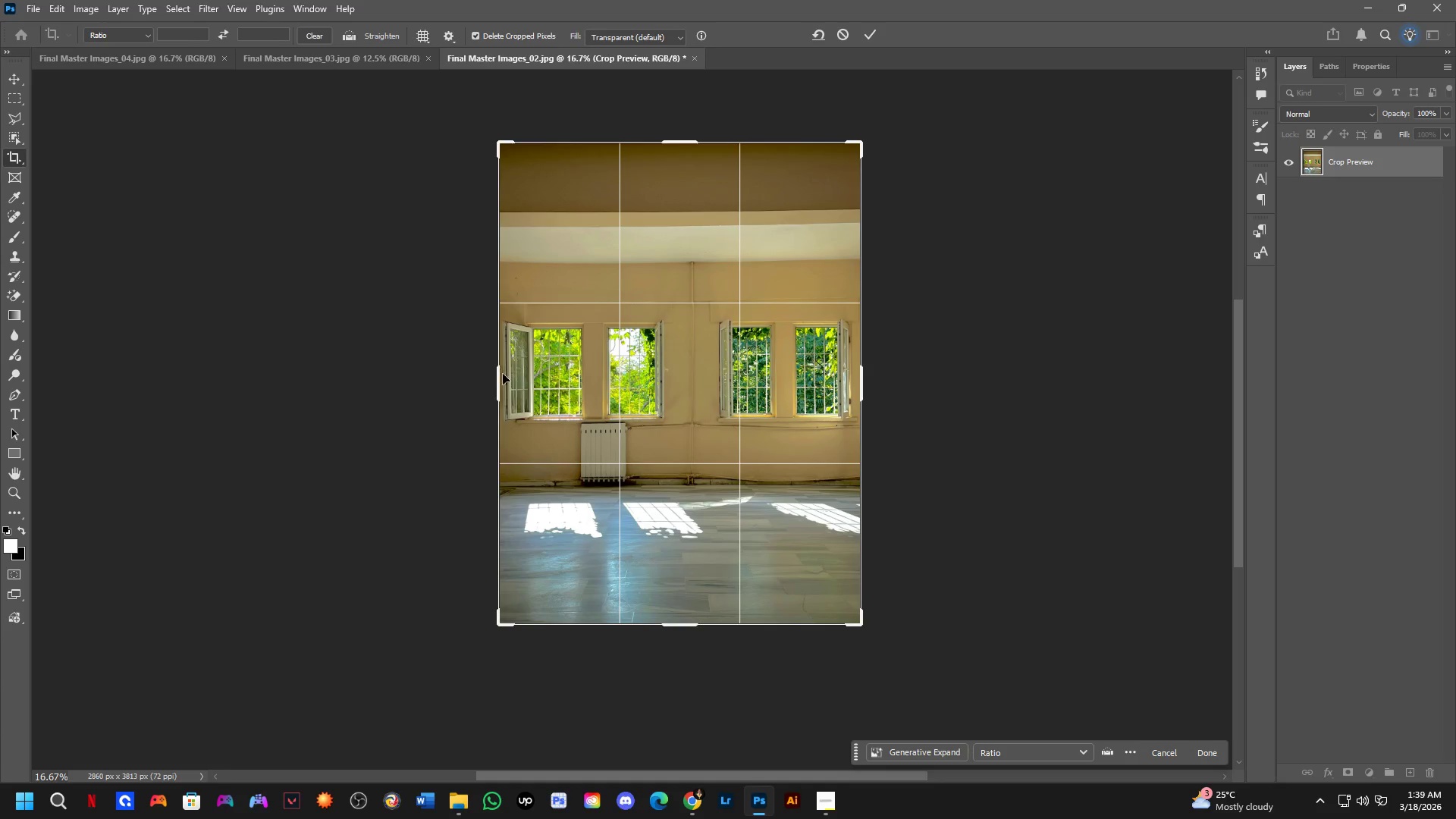 
left_click_drag(start_coordinate=[499, 381], to_coordinate=[284, 440])
 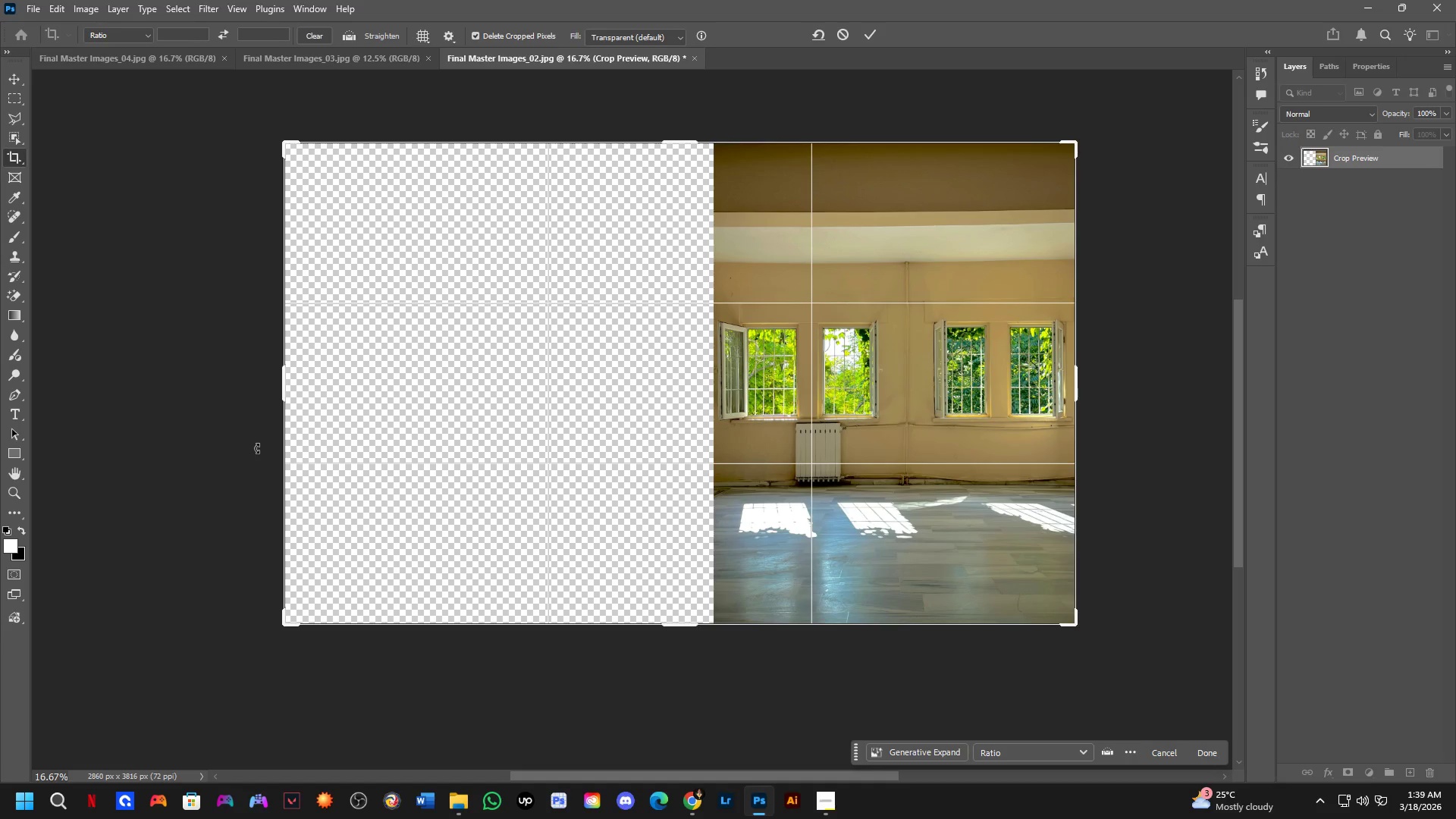 
key(NumpadEnter)
 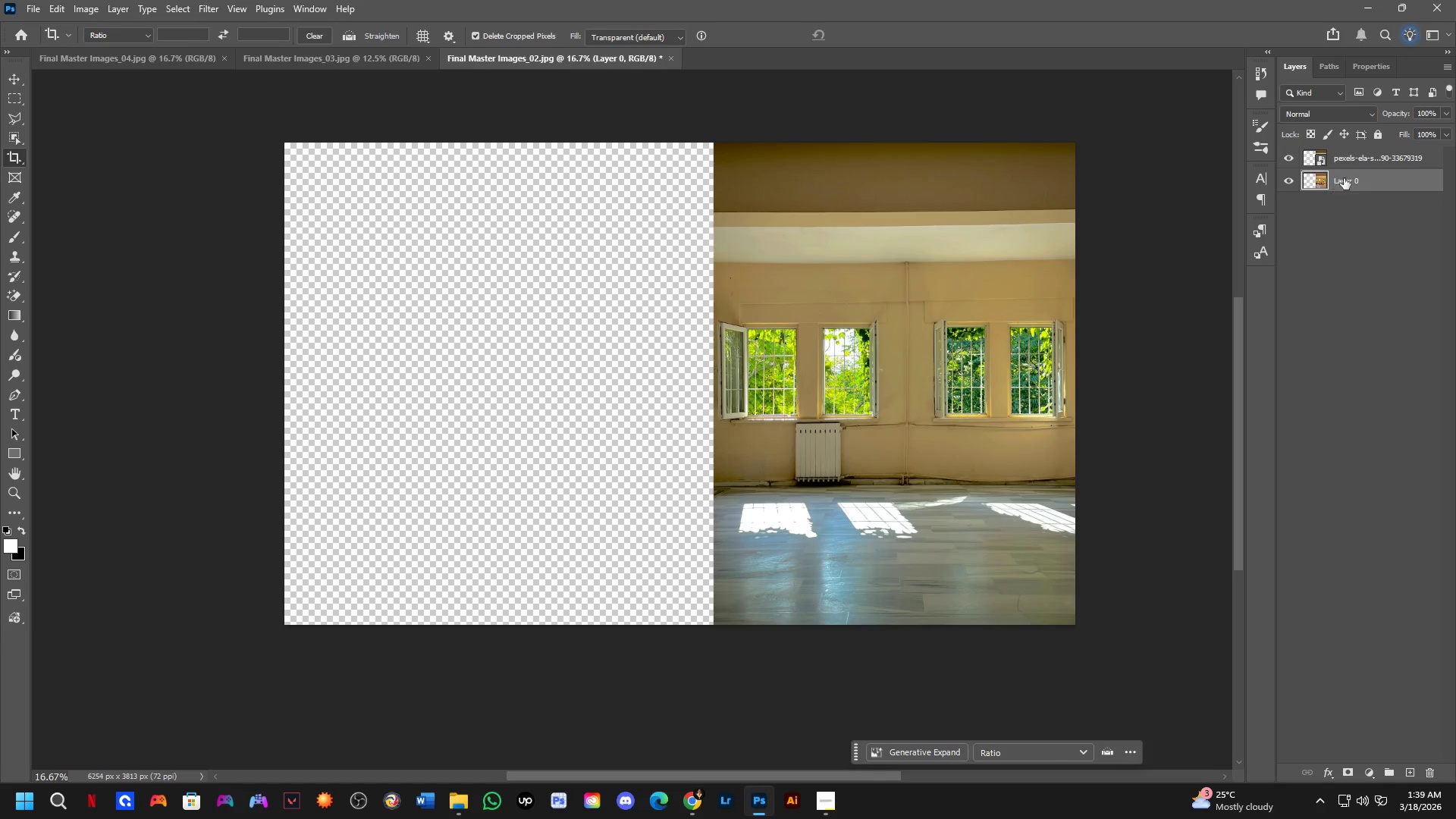 
left_click([1352, 166])
 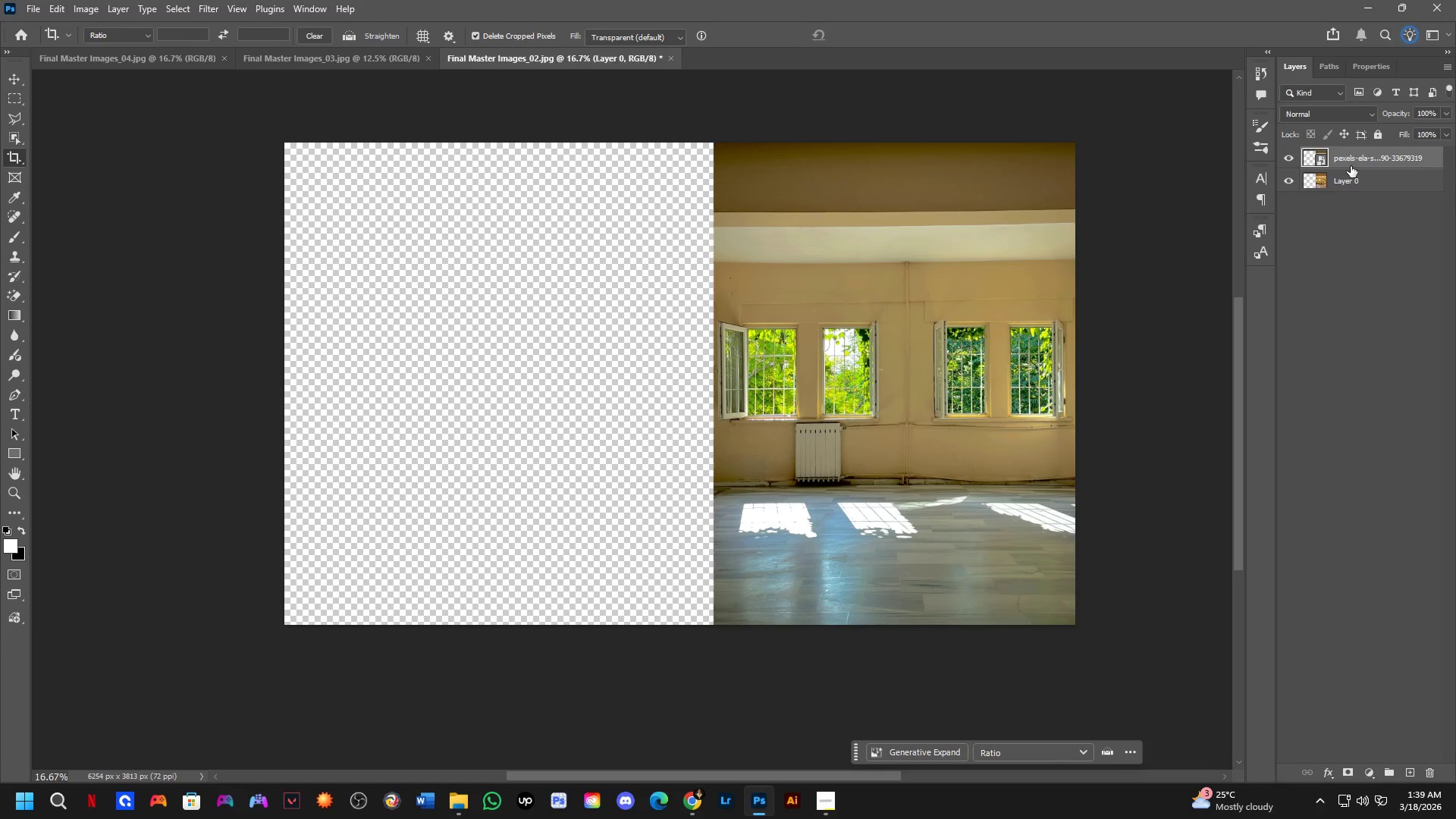 
hold_key(key=ControlLeft, duration=0.58)
 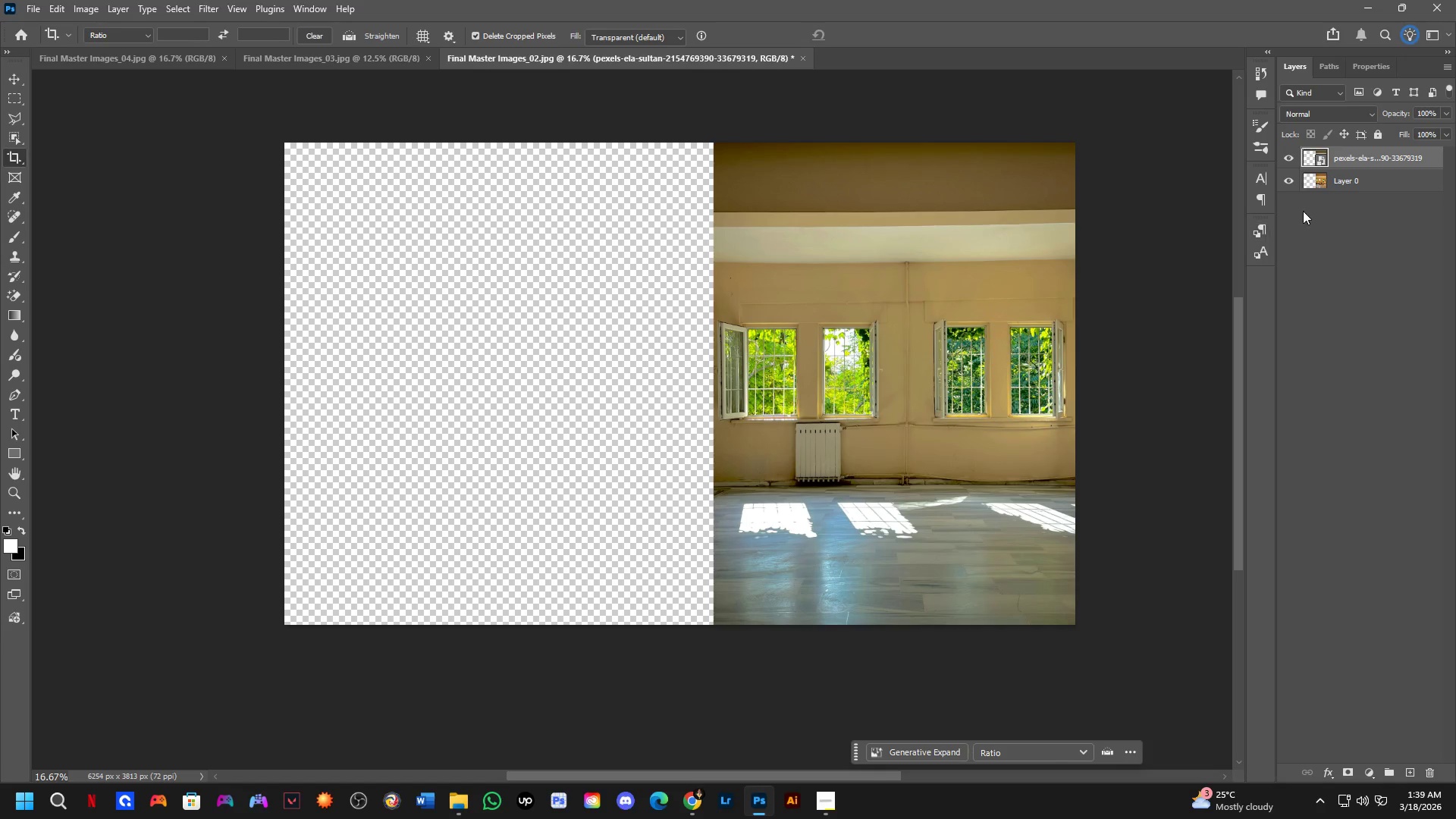 
key(Control+T)
 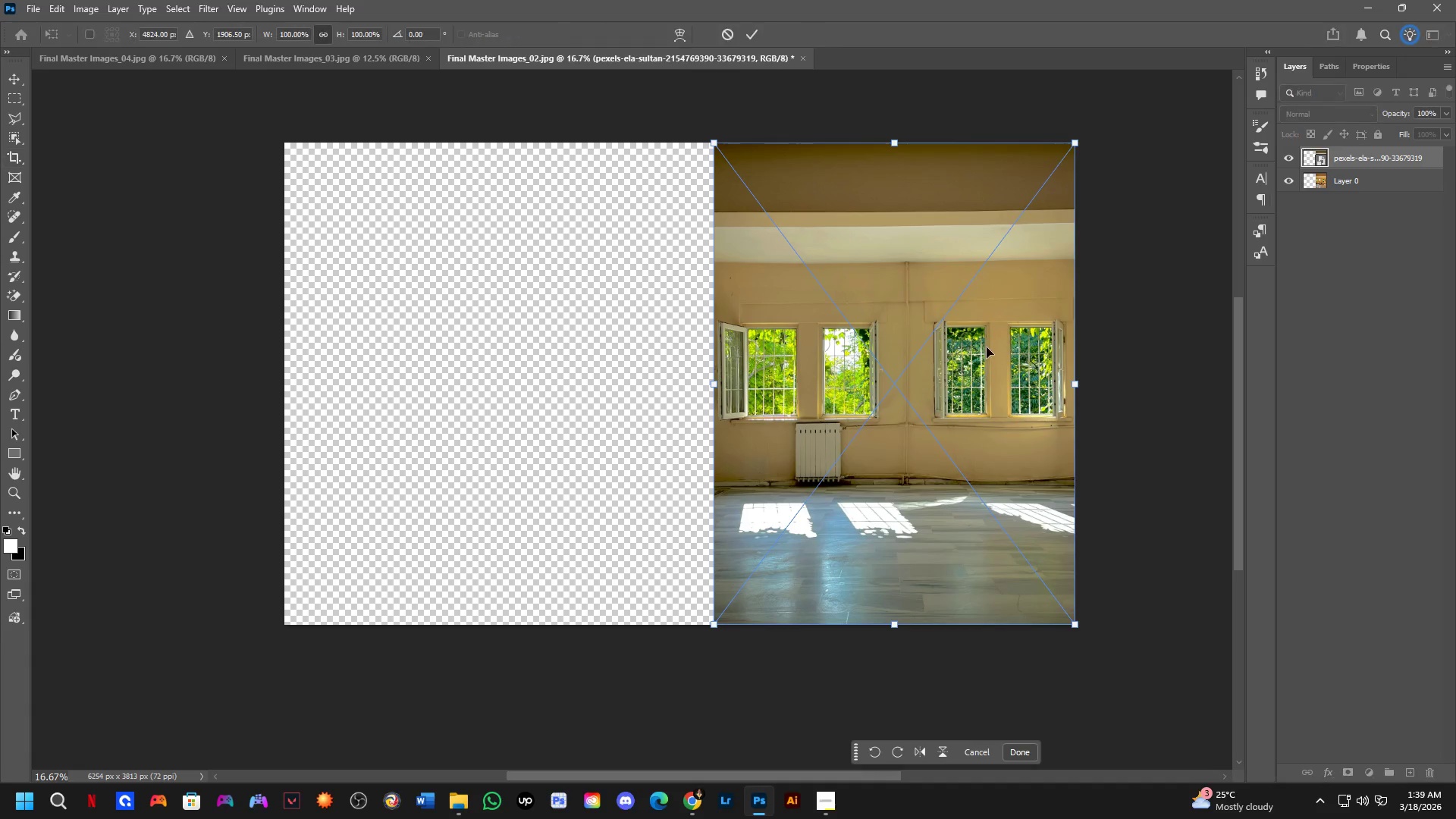 
hold_key(key=ShiftLeft, duration=1.3)
left_click_drag(start_coordinate=[922, 364], to_coordinate=[557, 413])
 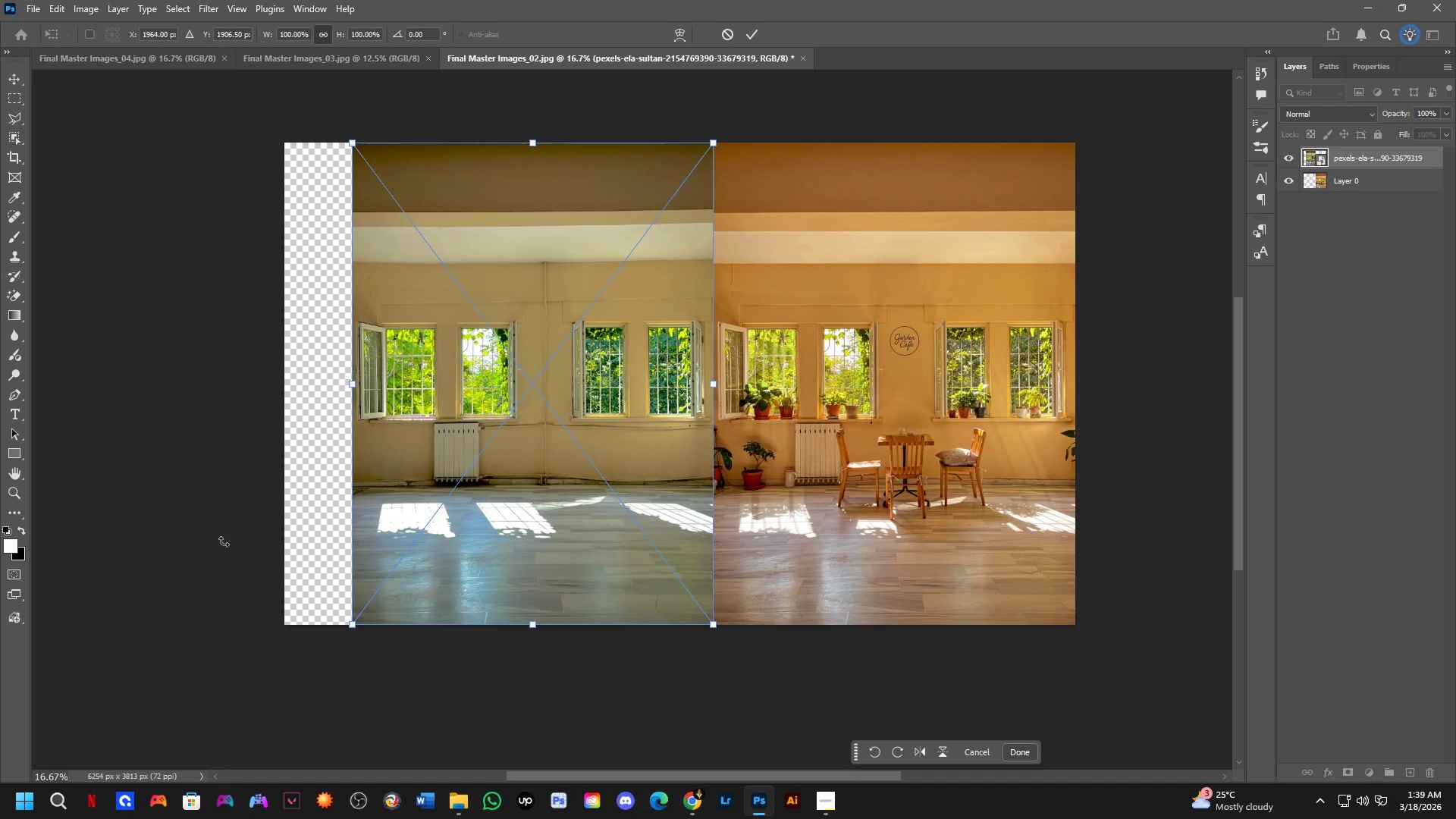 
key(NumpadEnter)
 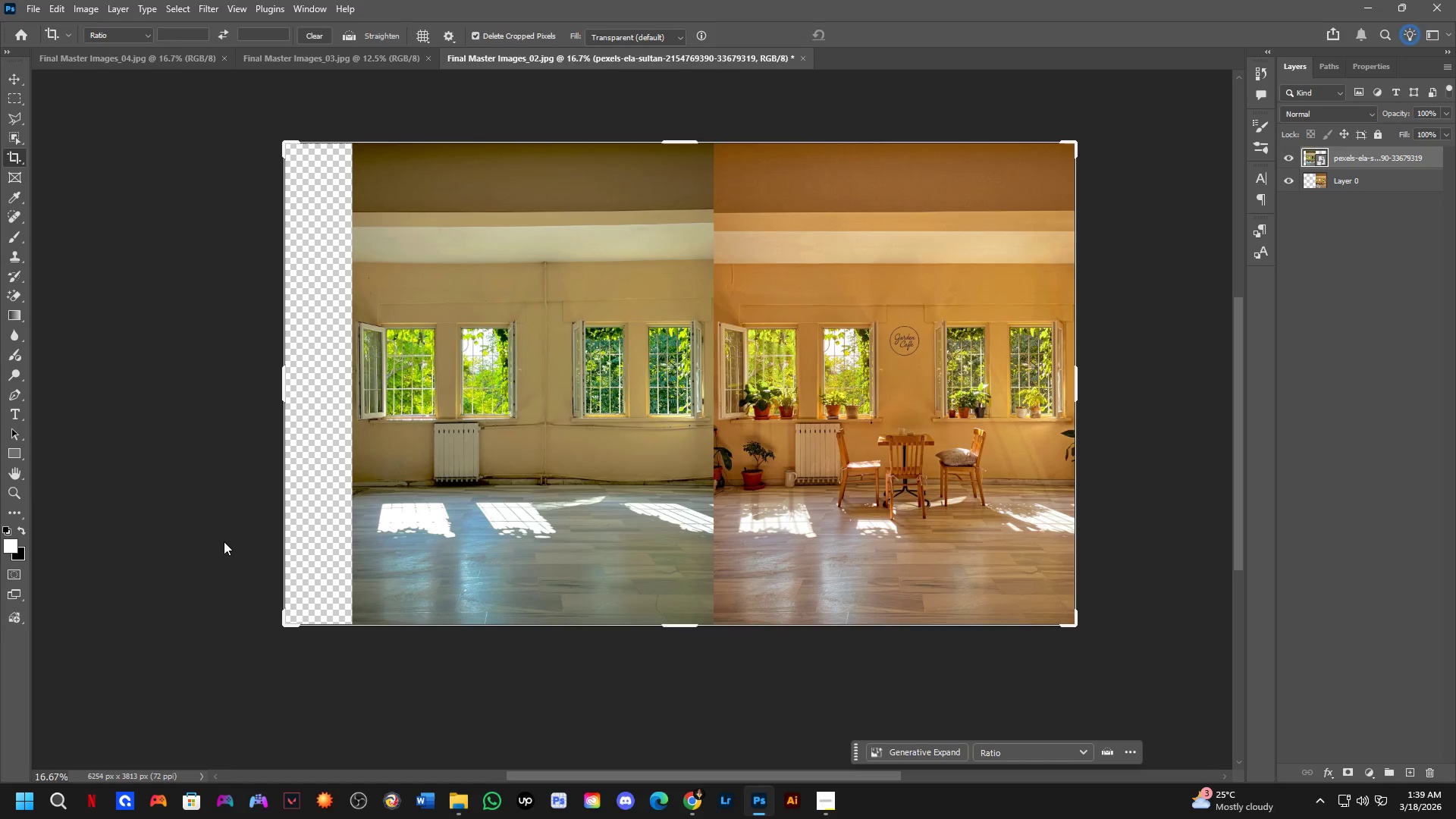 
key(C)
 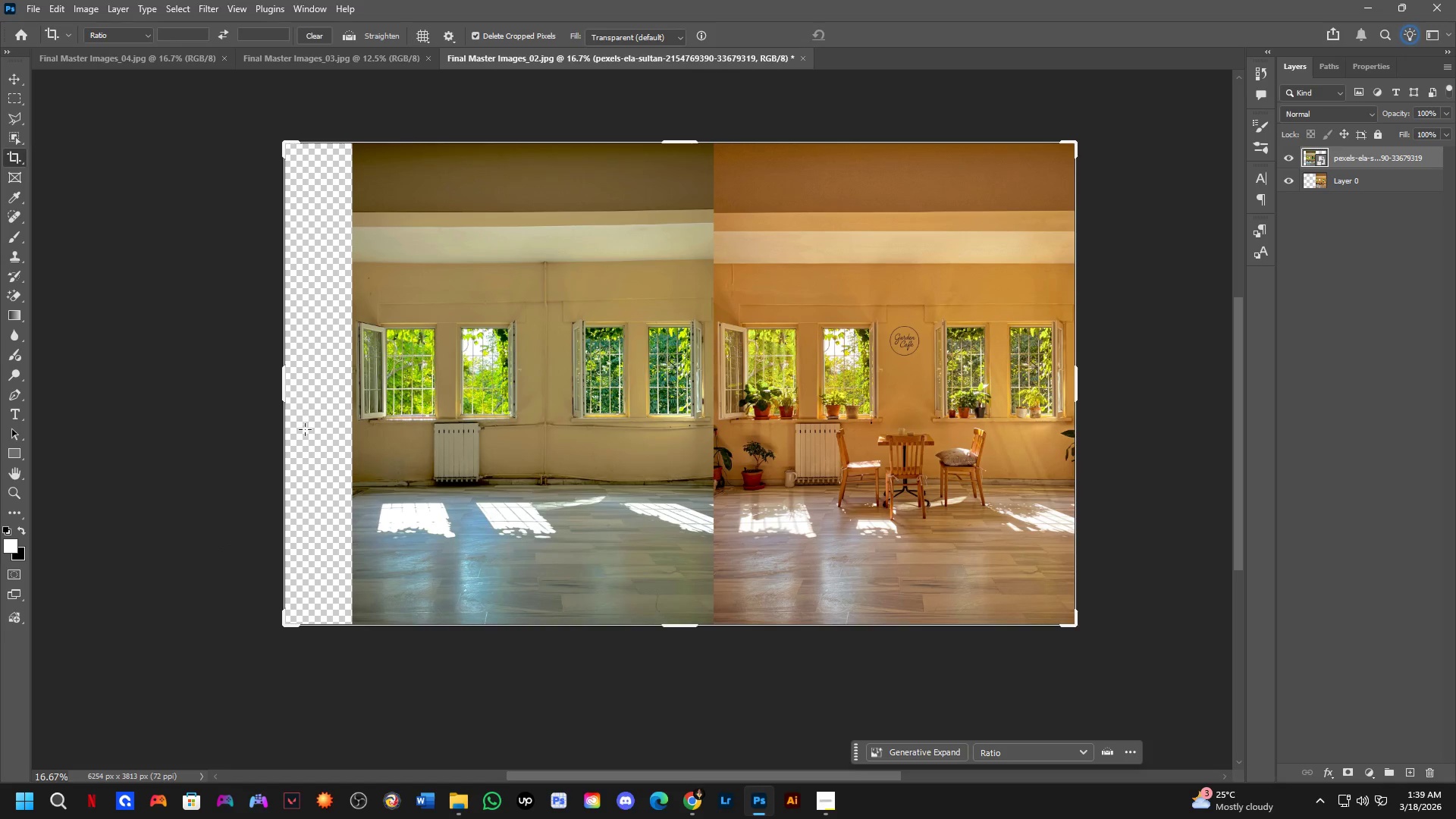 
left_click_drag(start_coordinate=[281, 397], to_coordinate=[314, 437])
 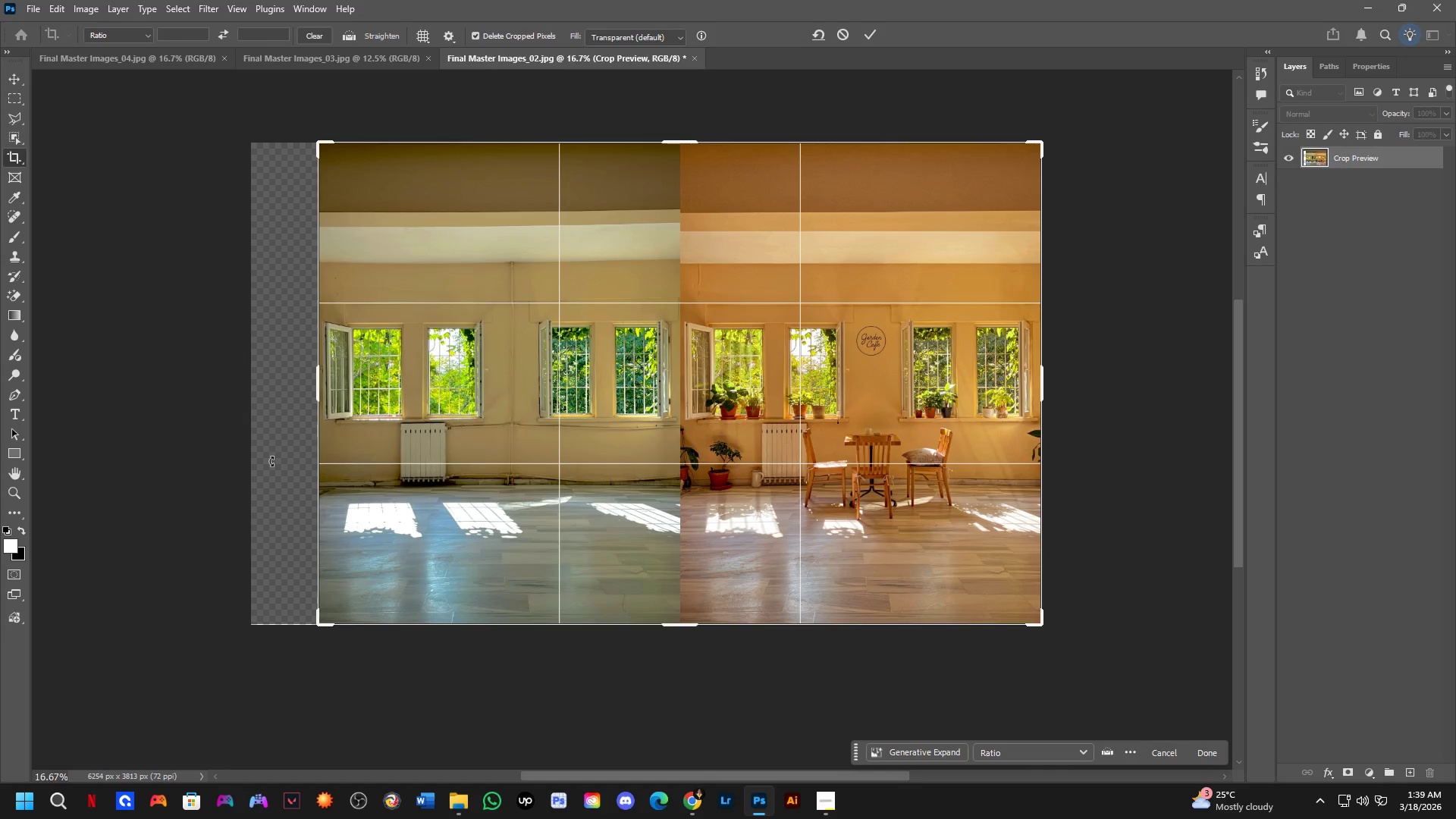 
key(NumpadEnter)
 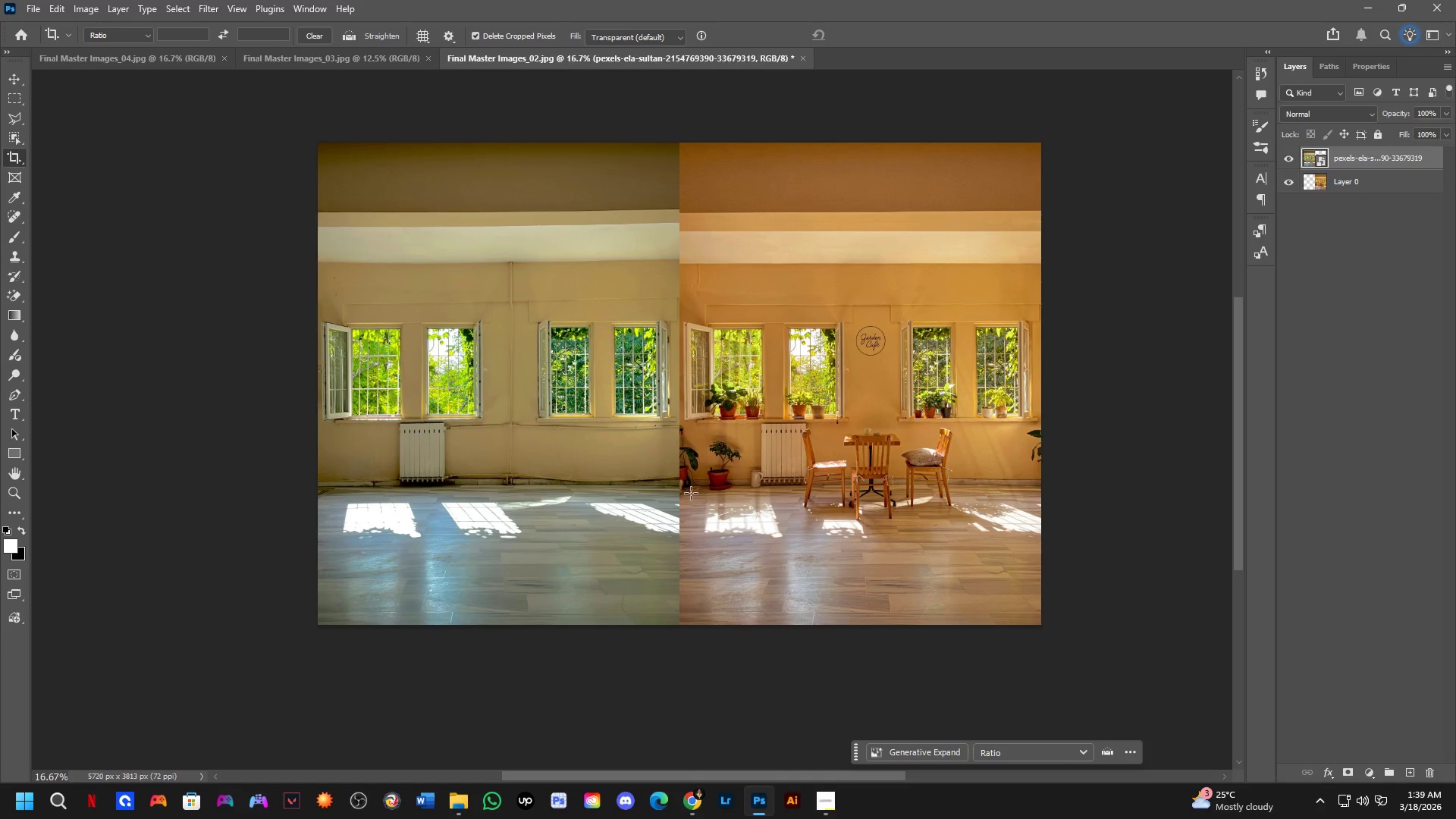 
wait(9.14)
 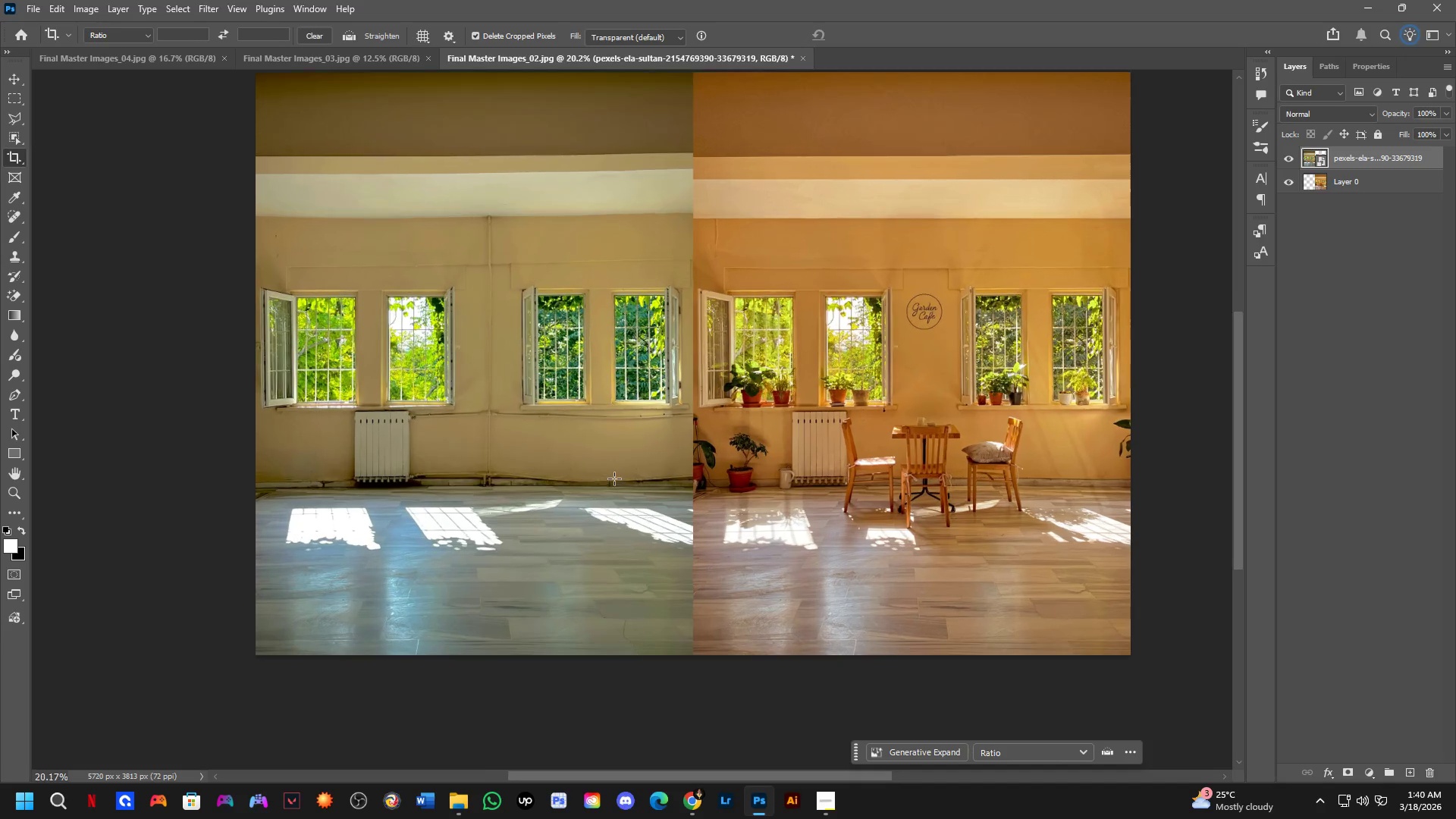 
hold_key(key=Space, duration=0.48)
 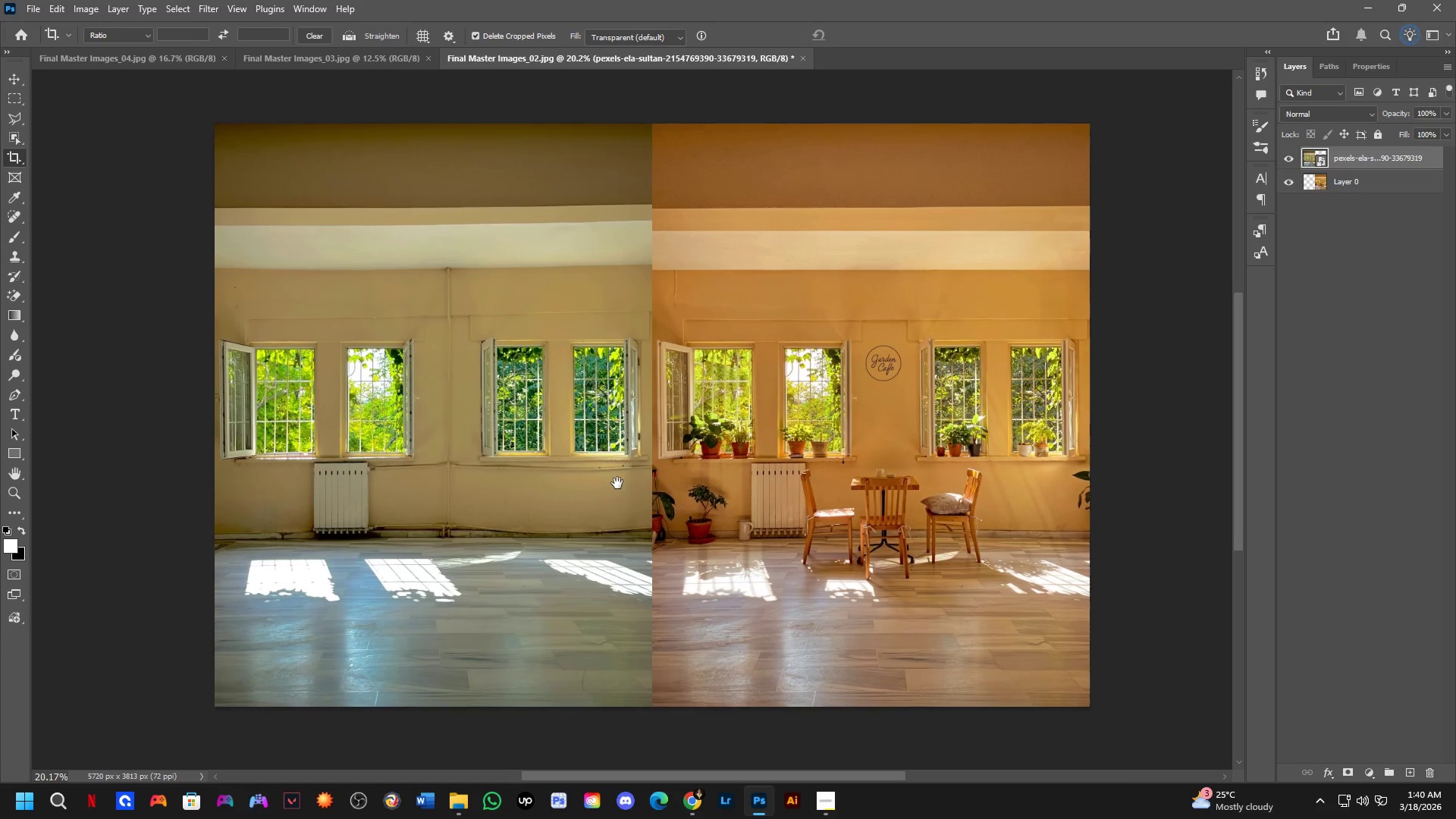 
left_click_drag(start_coordinate=[678, 432], to_coordinate=[645, 485])
 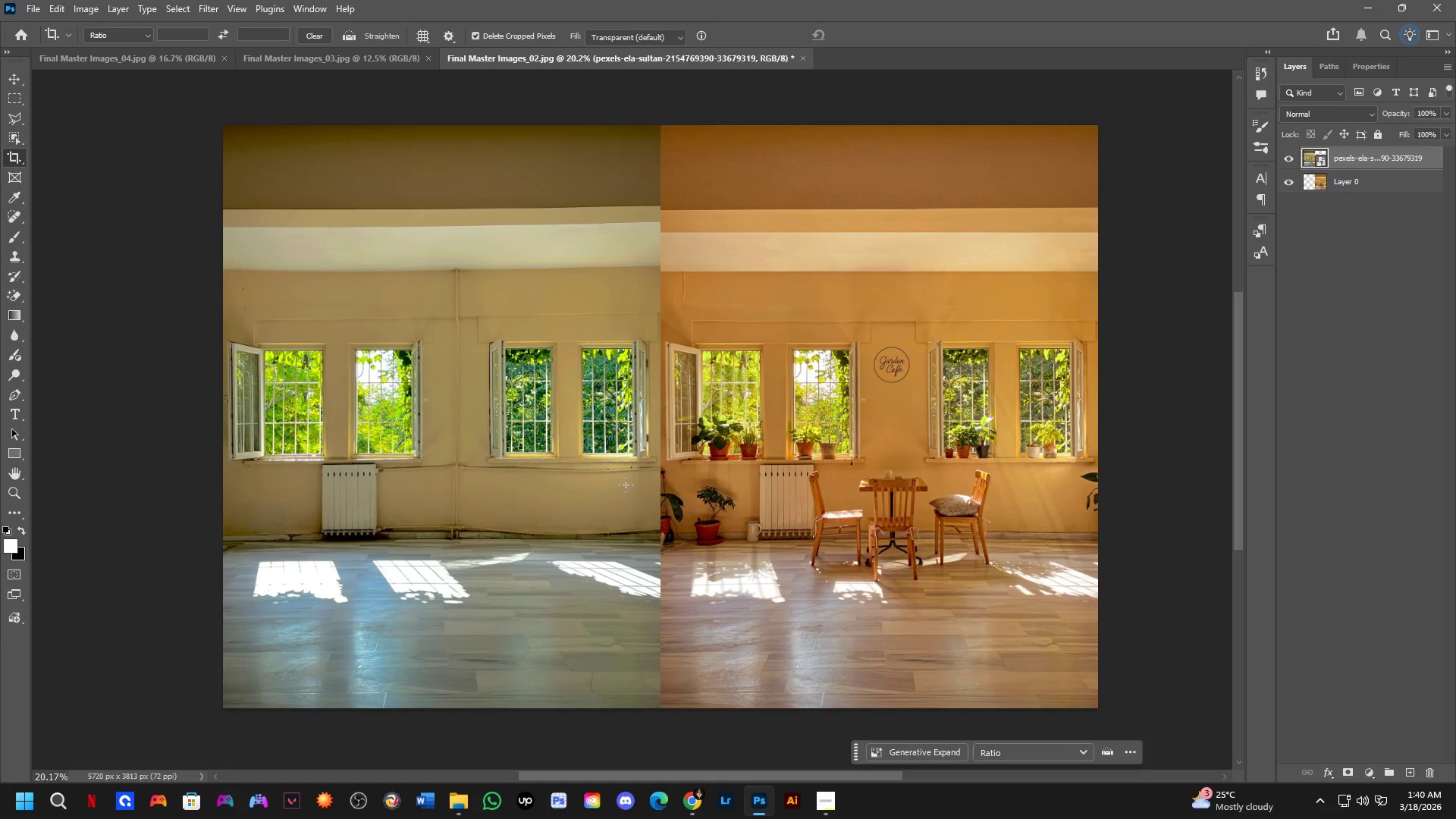 
scroll: coordinate [614, 479], scroll_direction: up, amount: 2.0
 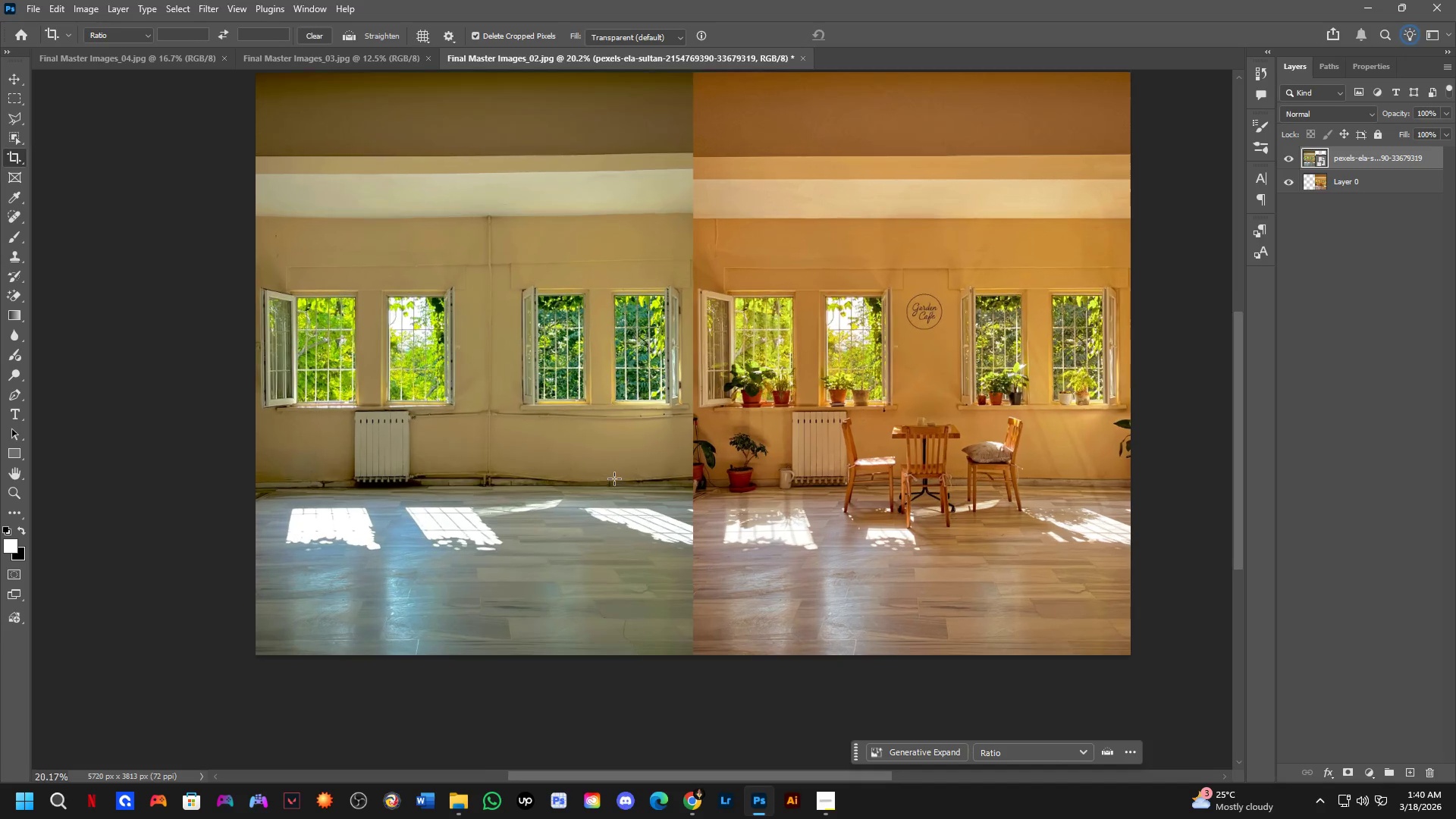 
hold_key(key=Space, duration=0.33)
 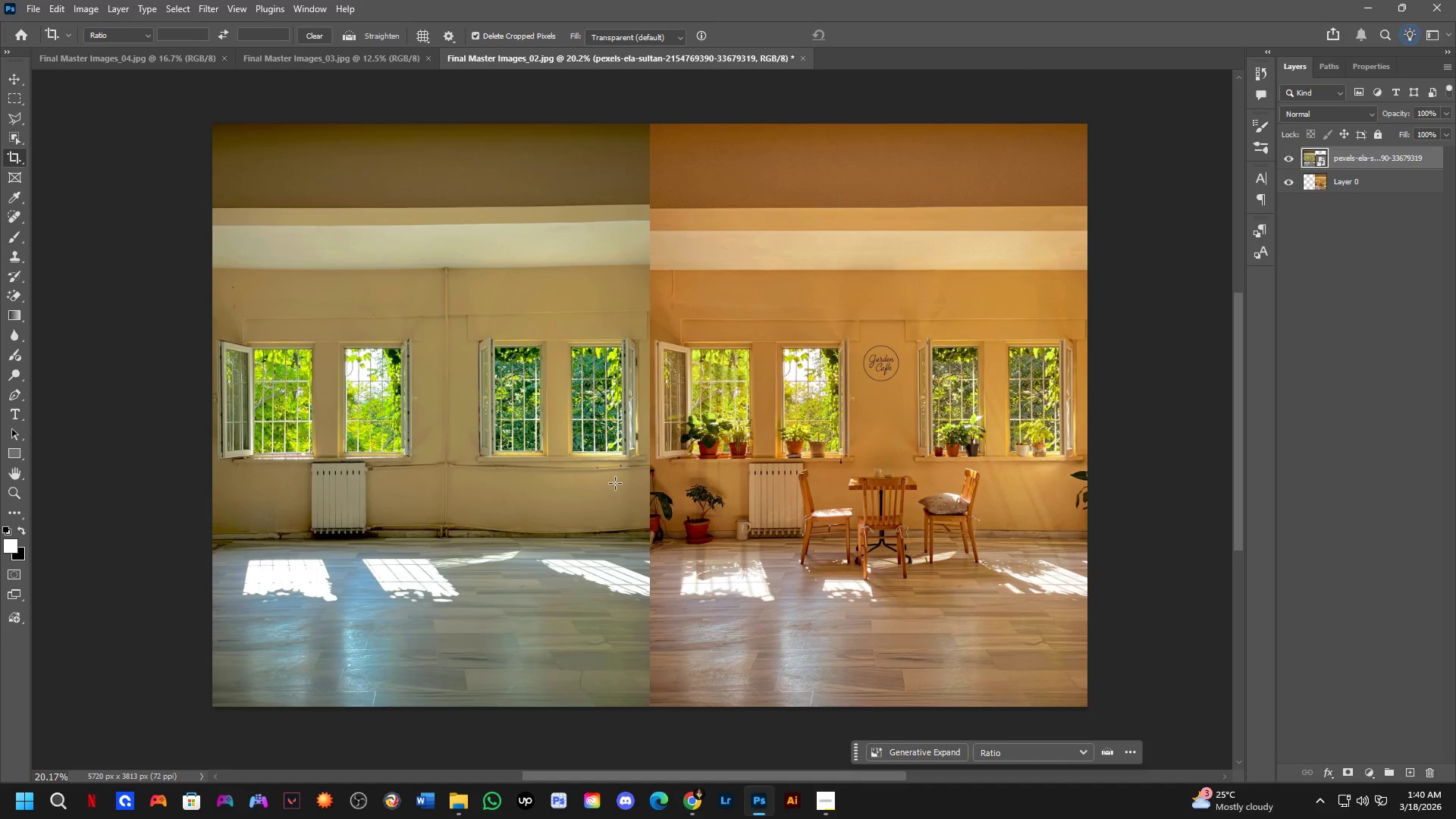 
left_click_drag(start_coordinate=[626, 485], to_coordinate=[615, 483])
 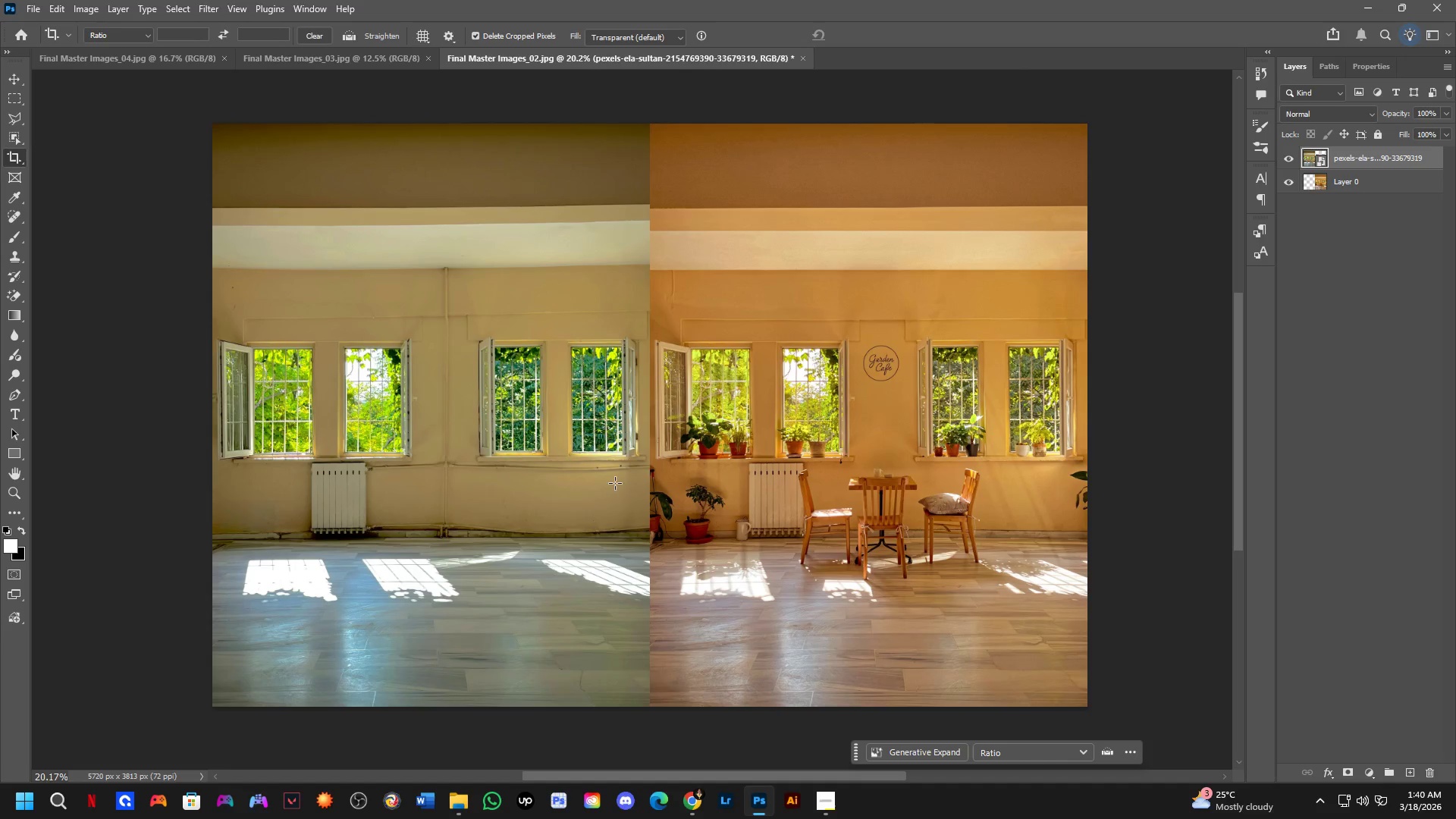 
hold_key(key=Space, duration=0.44)
 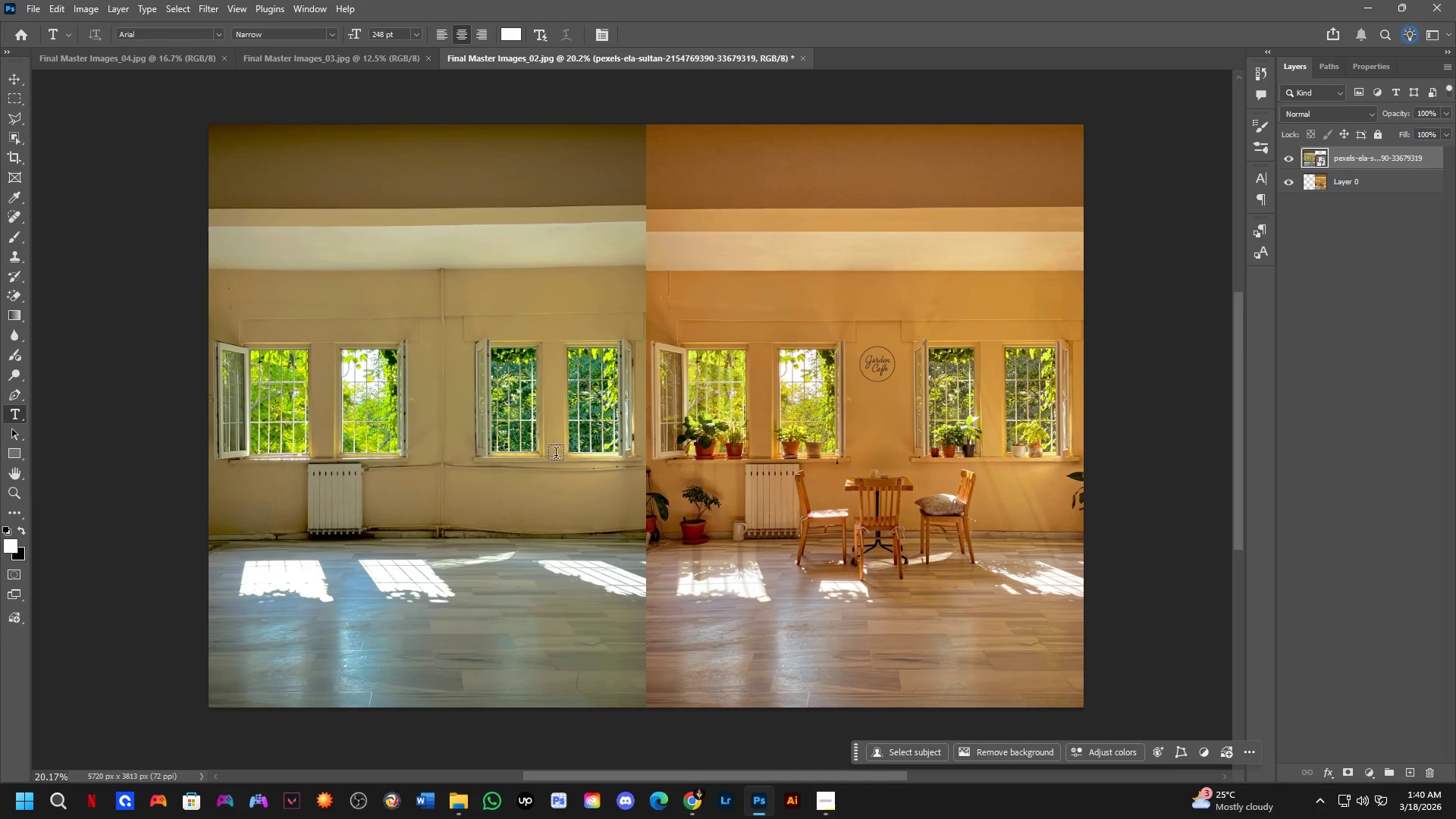 
left_click_drag(start_coordinate=[612, 464], to_coordinate=[608, 465])
 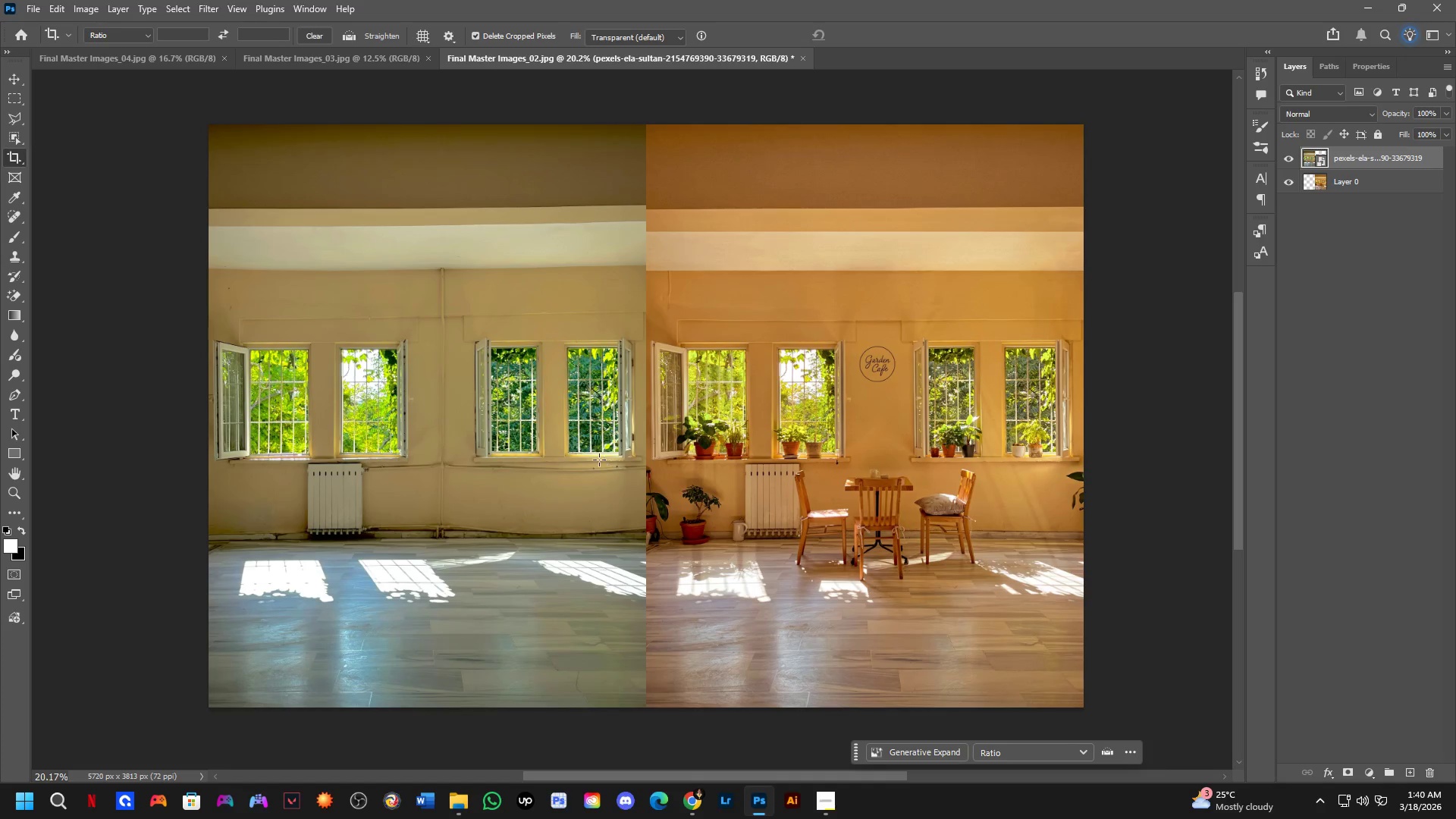 
type(TBEFOPR)
key(Backspace)
key(Backspace)
key(Backspace)
type(ORE)
 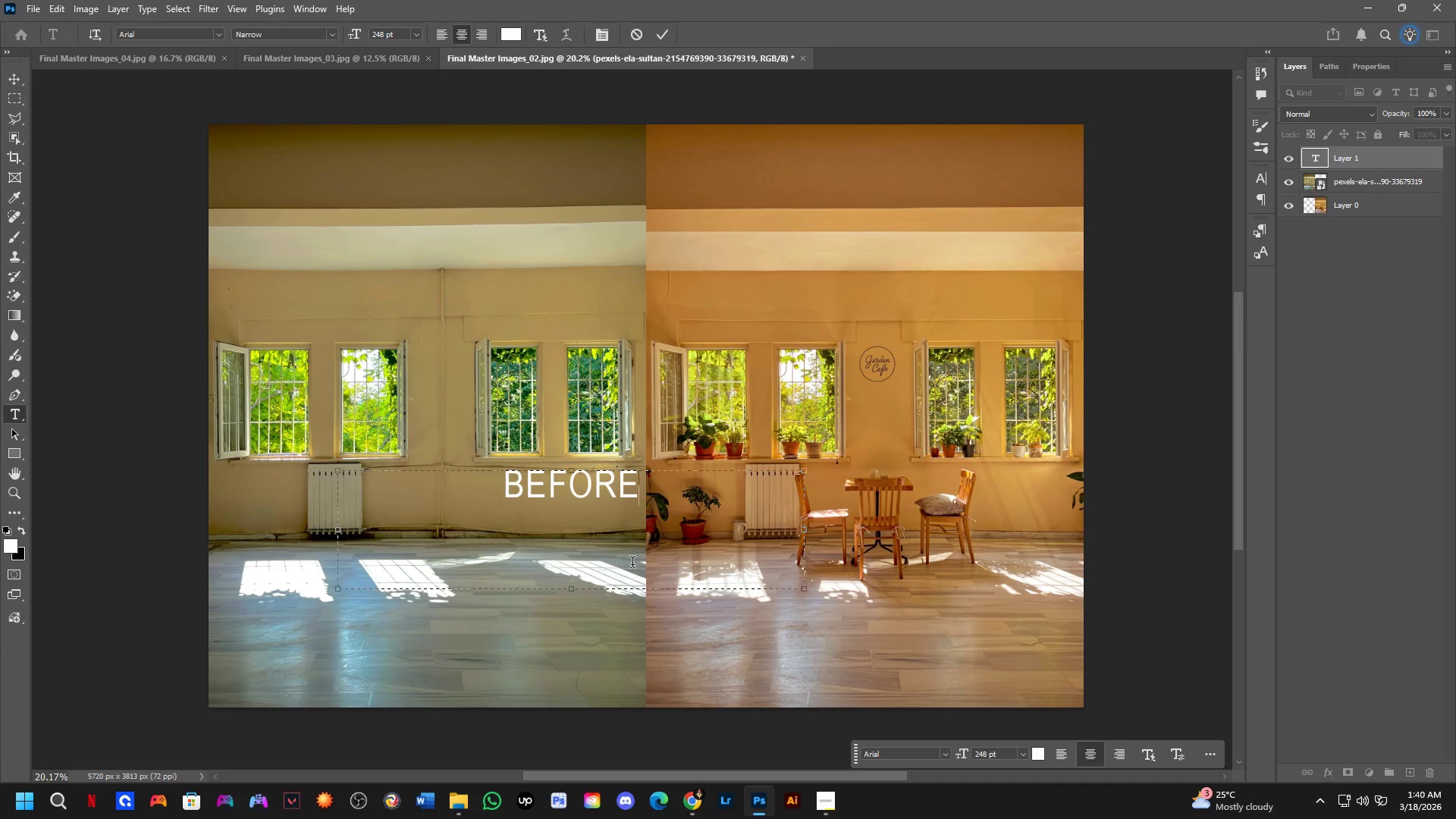 
left_click_drag(start_coordinate=[338, 470], to_coordinate=[804, 588])
 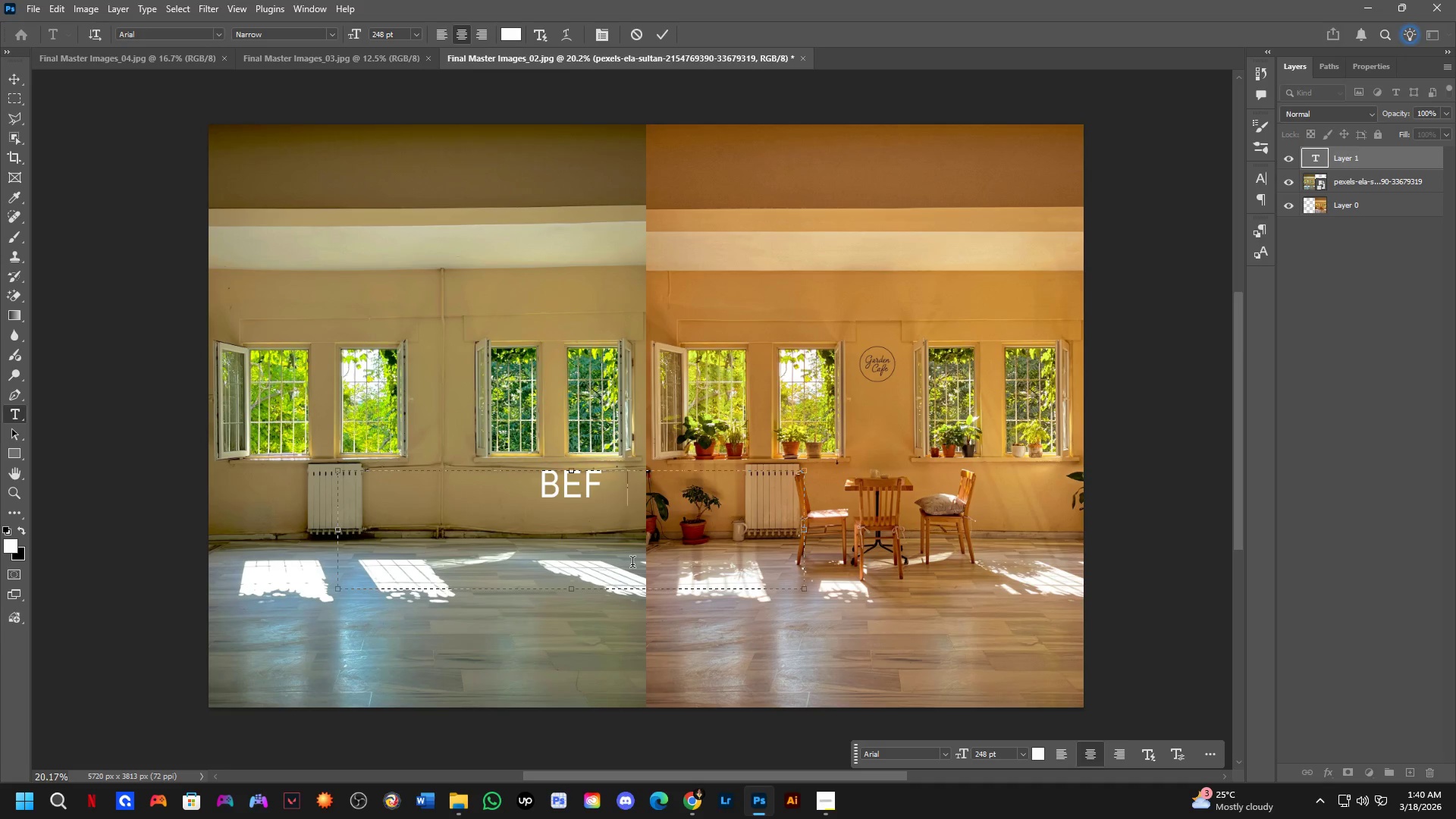 
left_click_drag(start_coordinate=[801, 591], to_coordinate=[483, 507])
 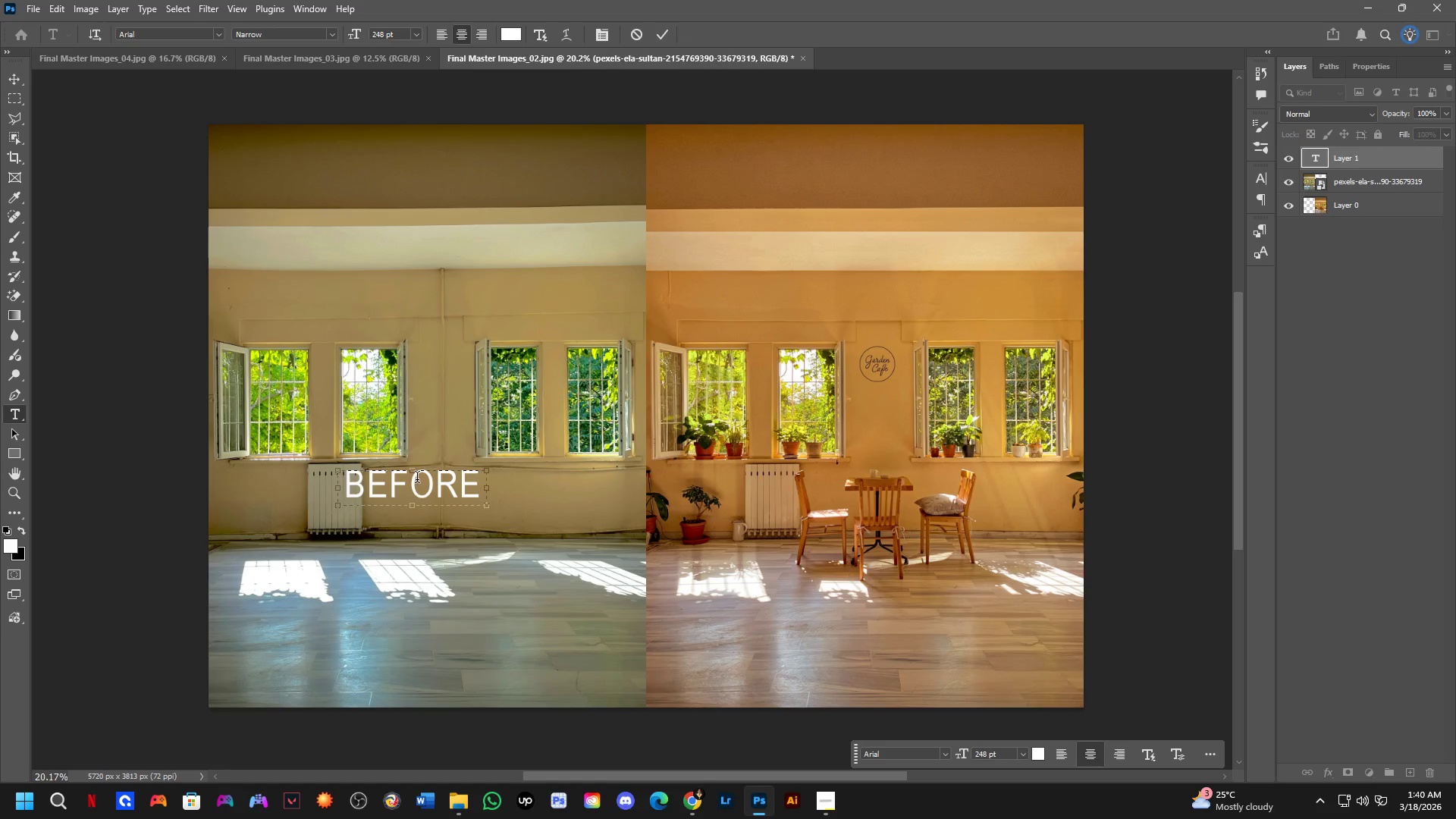 
key(NumpadEnter)
 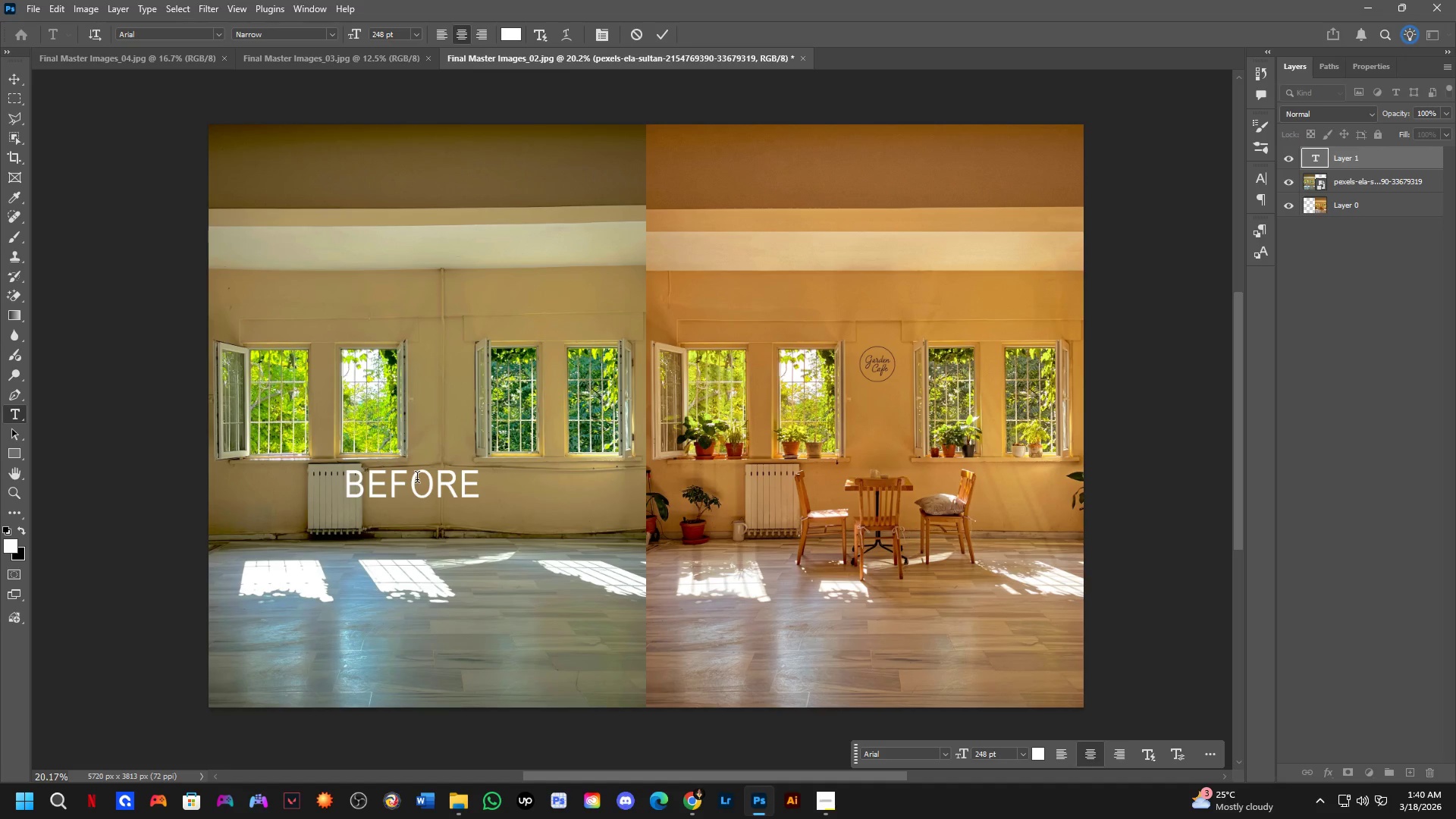 
hold_key(key=ControlLeft, duration=0.5)
 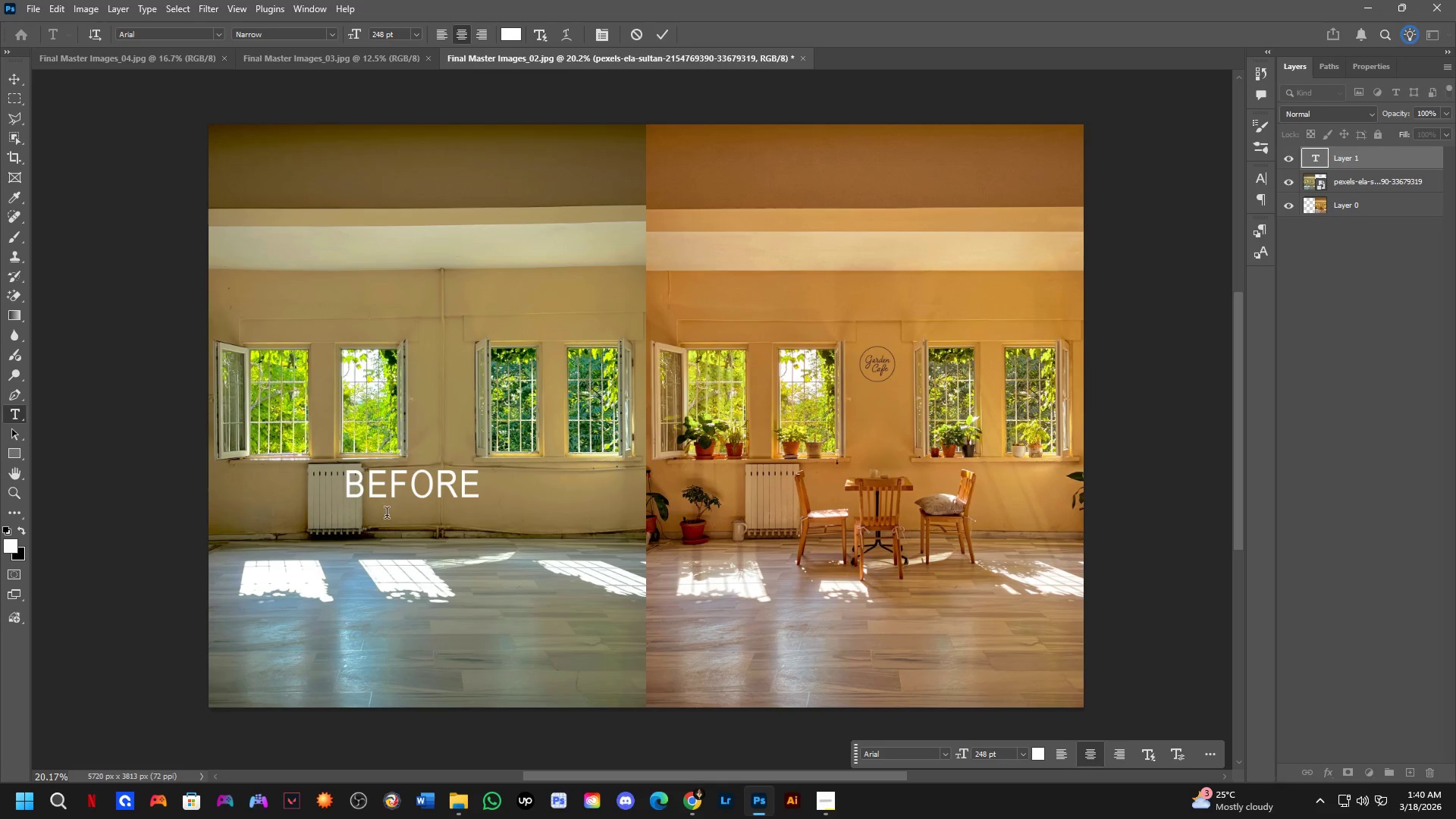 
hold_key(key=ControlLeft, duration=1.5)
left_click_drag(start_coordinate=[371, 494], to_coordinate=[246, 690])
 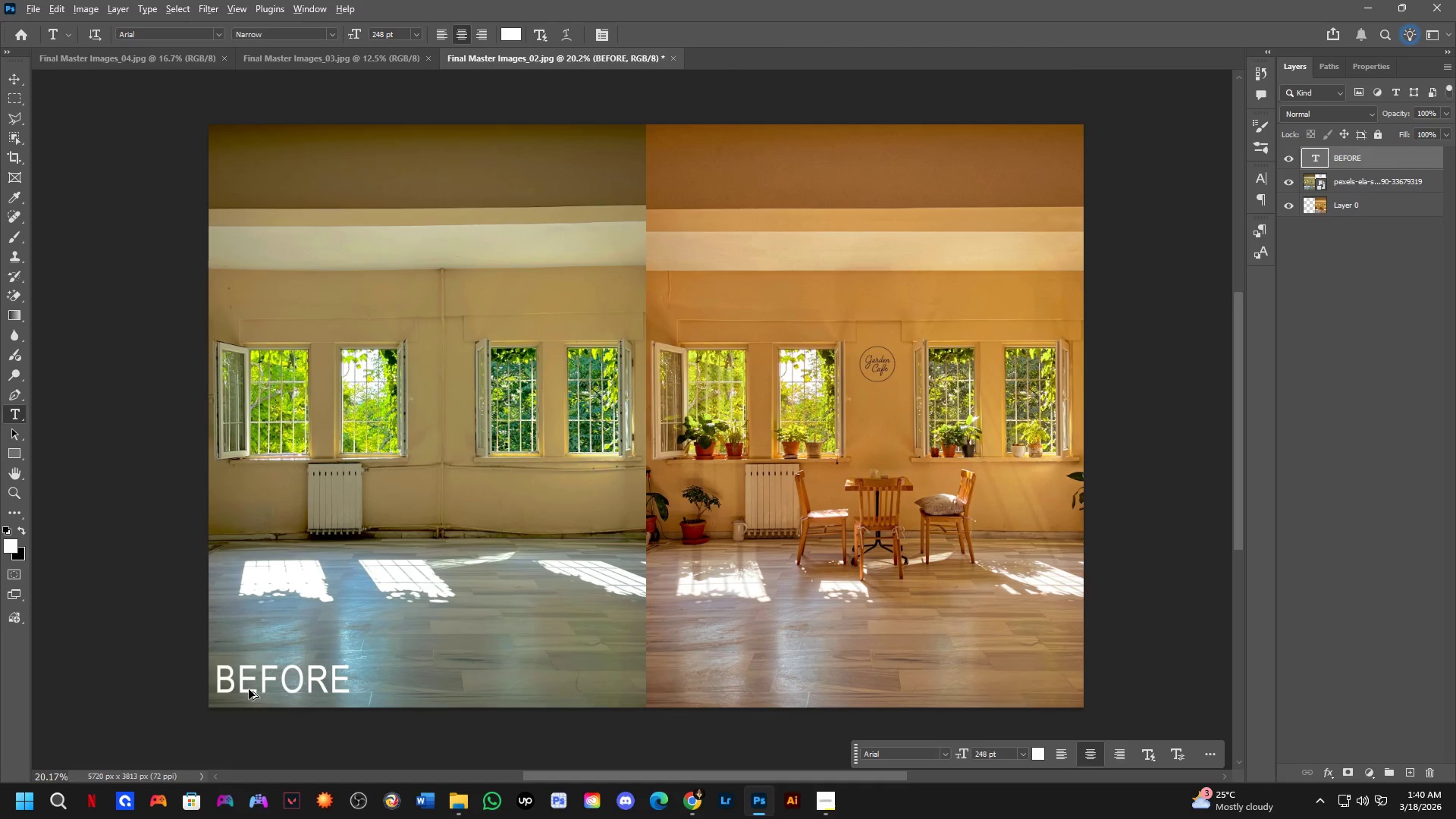 
hold_key(key=ControlLeft, duration=1.25)
 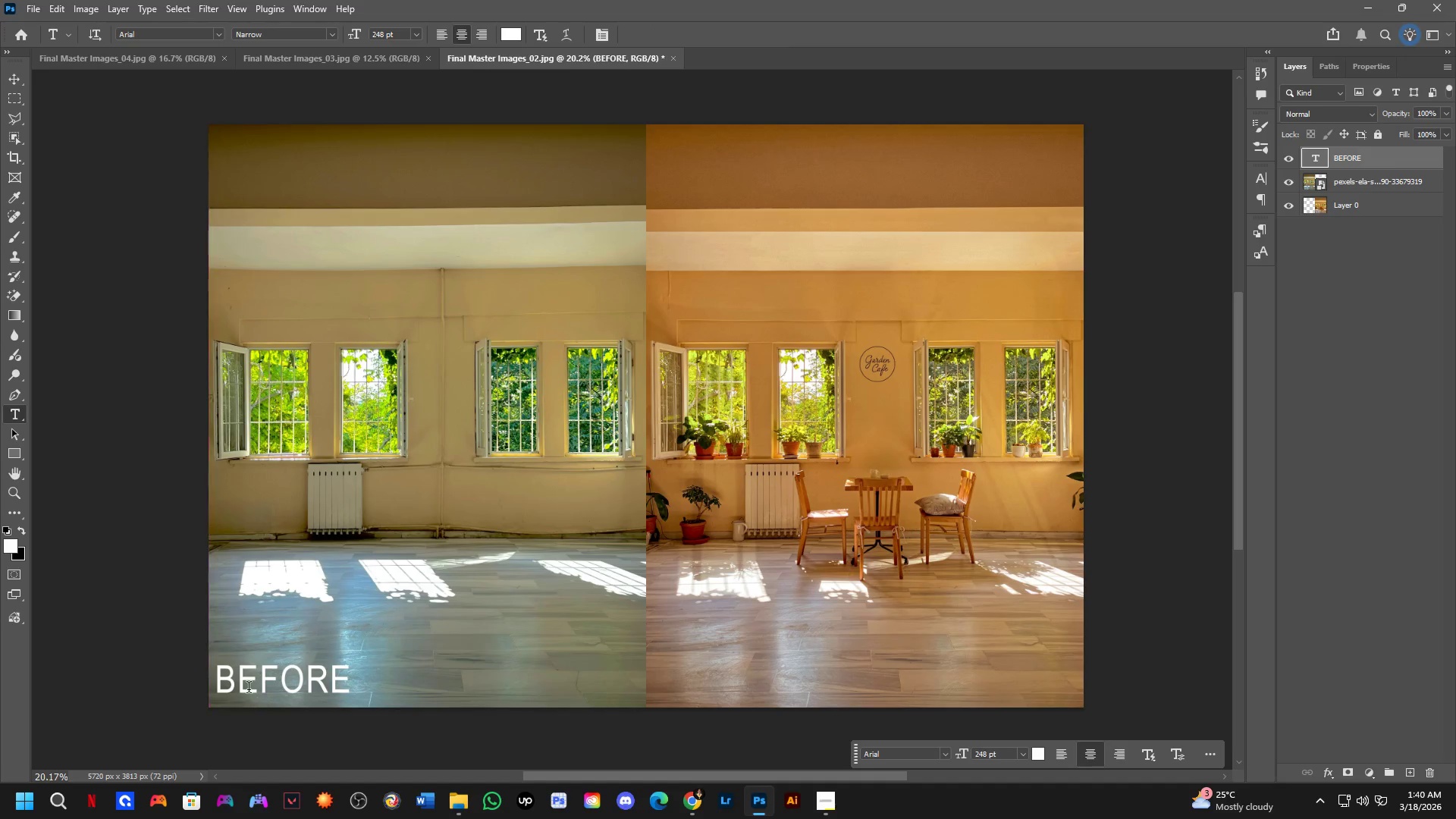 
hold_key(key=AltLeft, duration=0.8)
hold_key(key=ControlLeft, duration=0.72)
left_click_drag(start_coordinate=[249, 689], to_coordinate=[685, 691])
 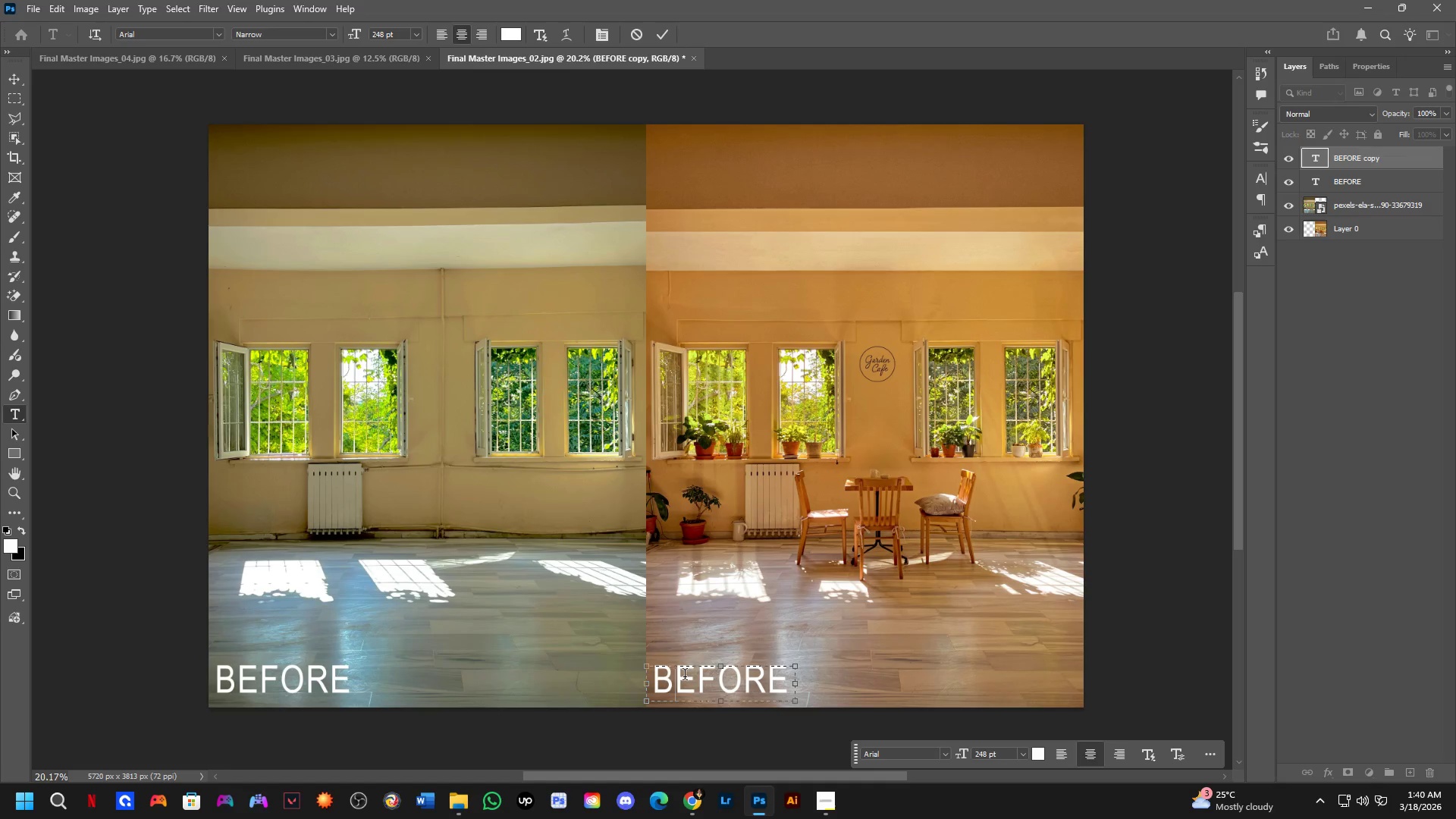 
hold_key(key=ShiftLeft, duration=0.67)
 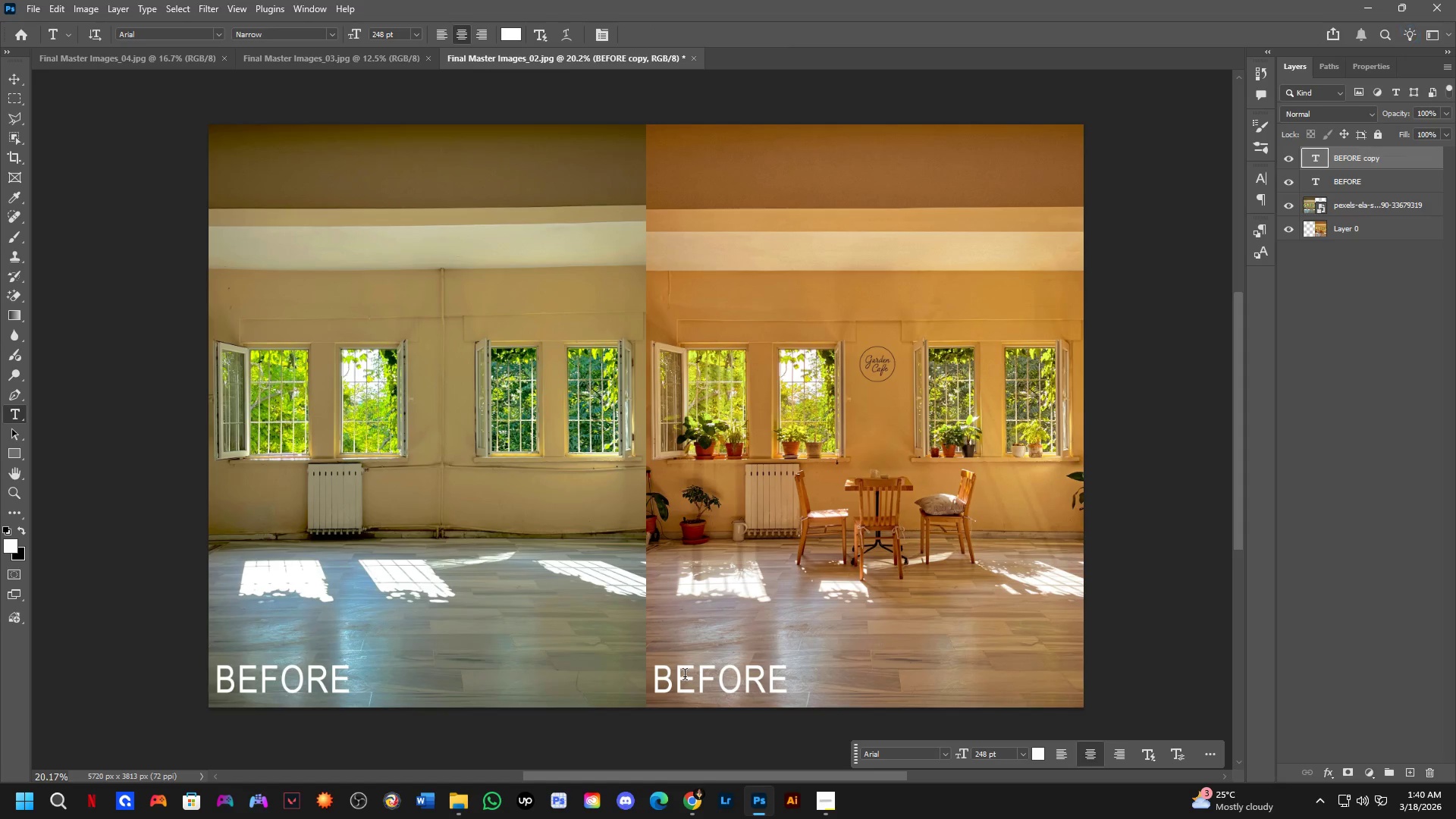 
left_click([685, 676])
 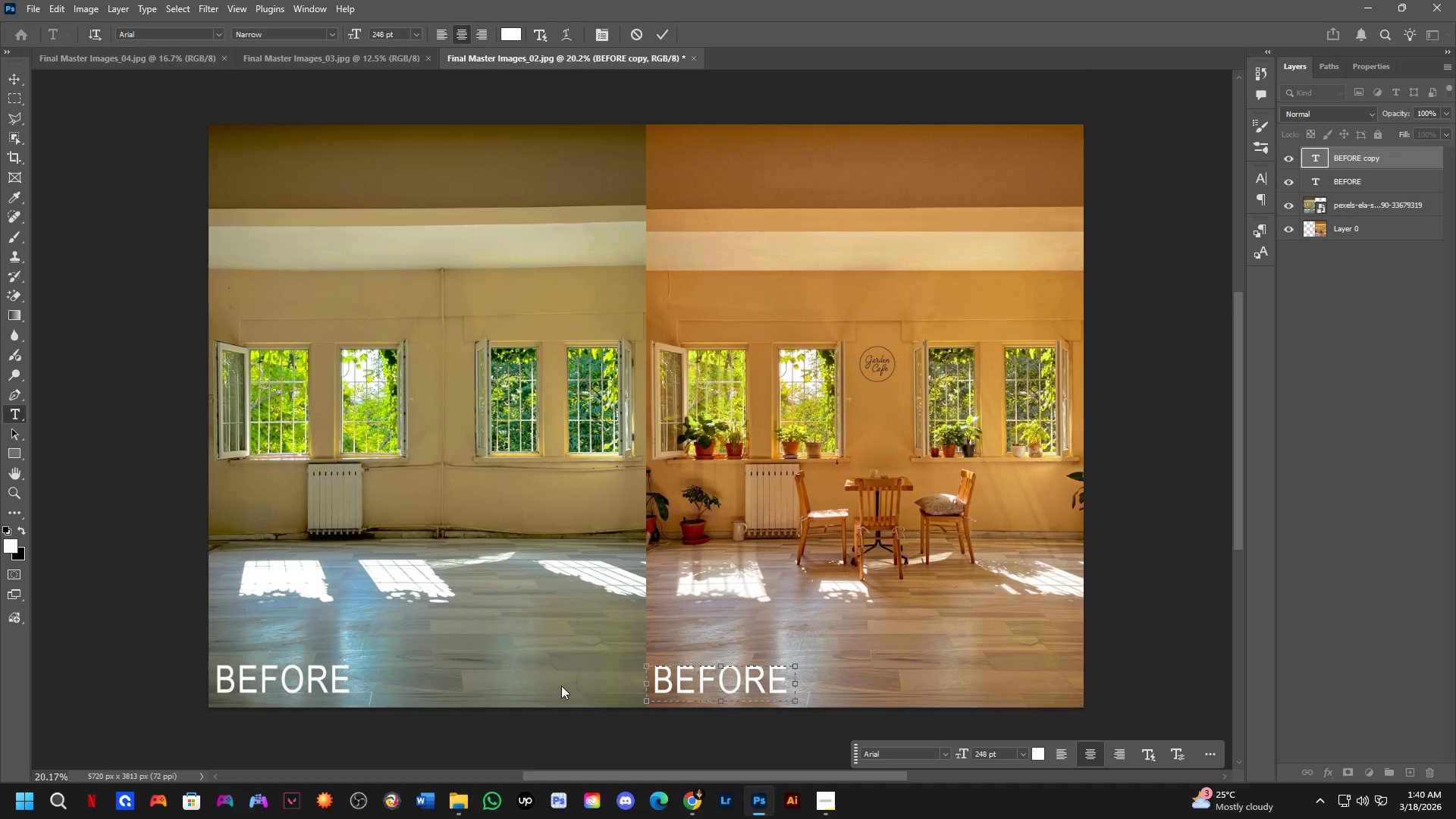 
key(Control+ControlLeft)
 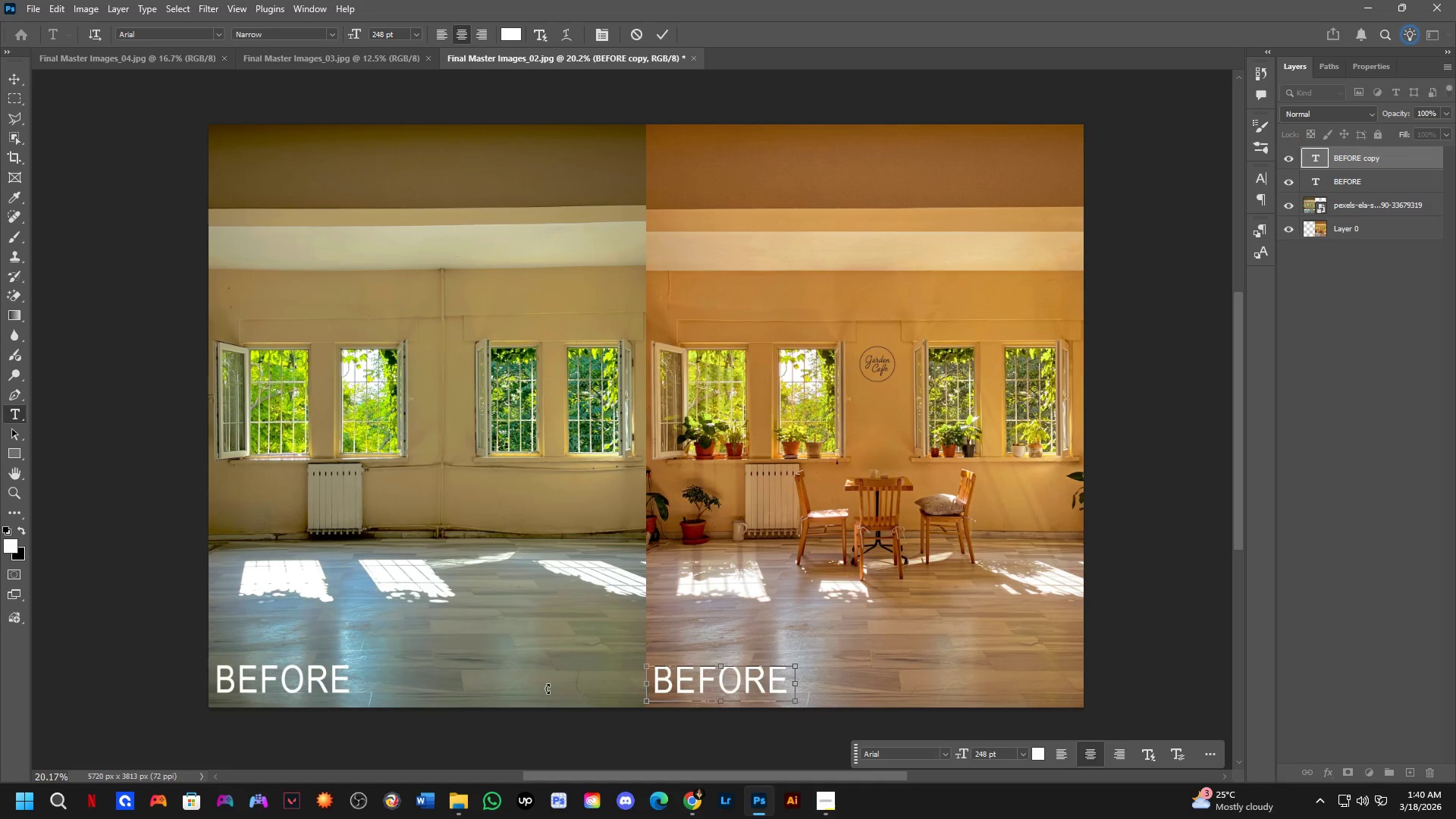 
key(Control+A)
 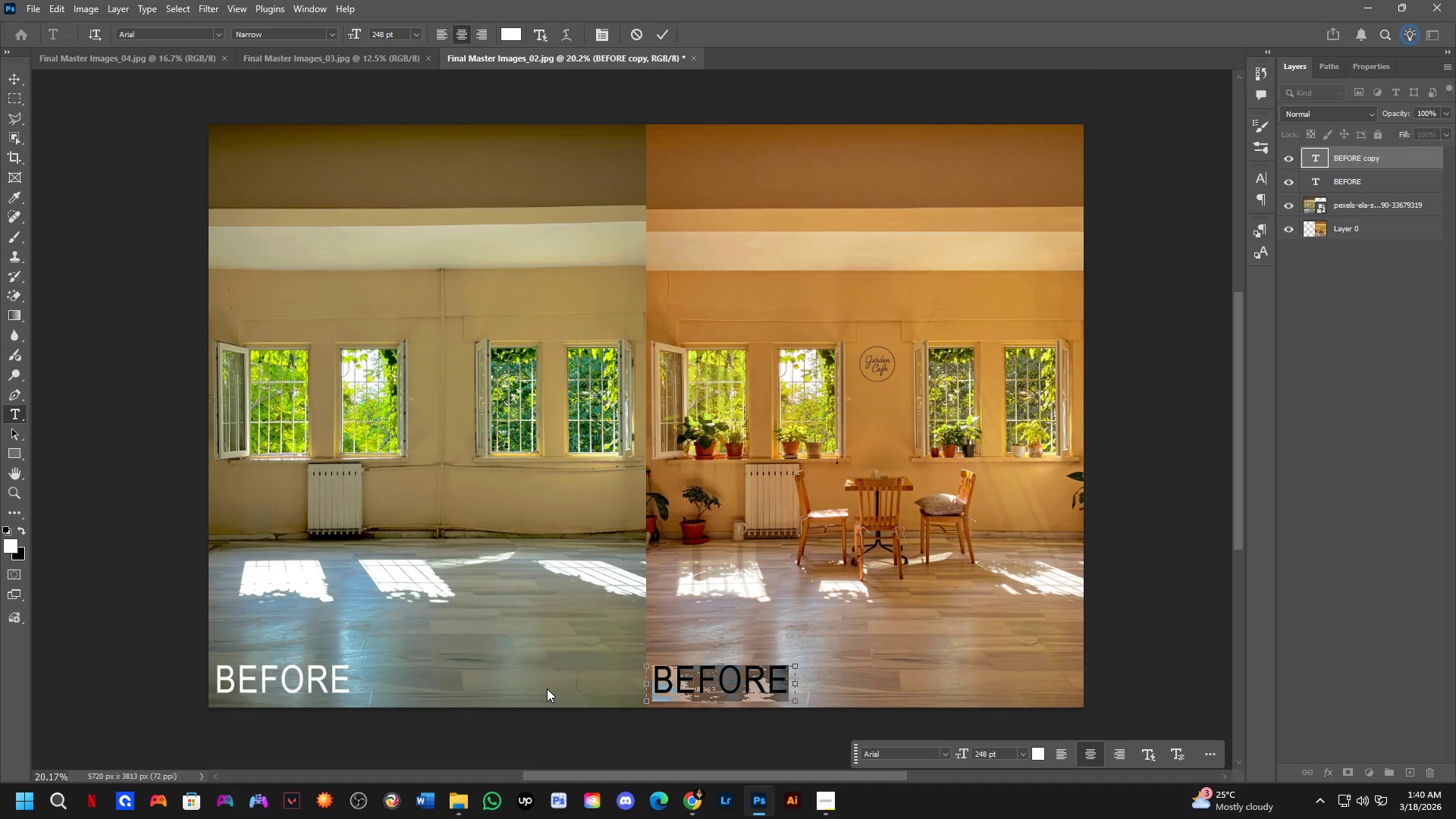 
type(AFTER)
key(NumpadEnter)
key(Tab)
key(Tab)
key(Tab)
 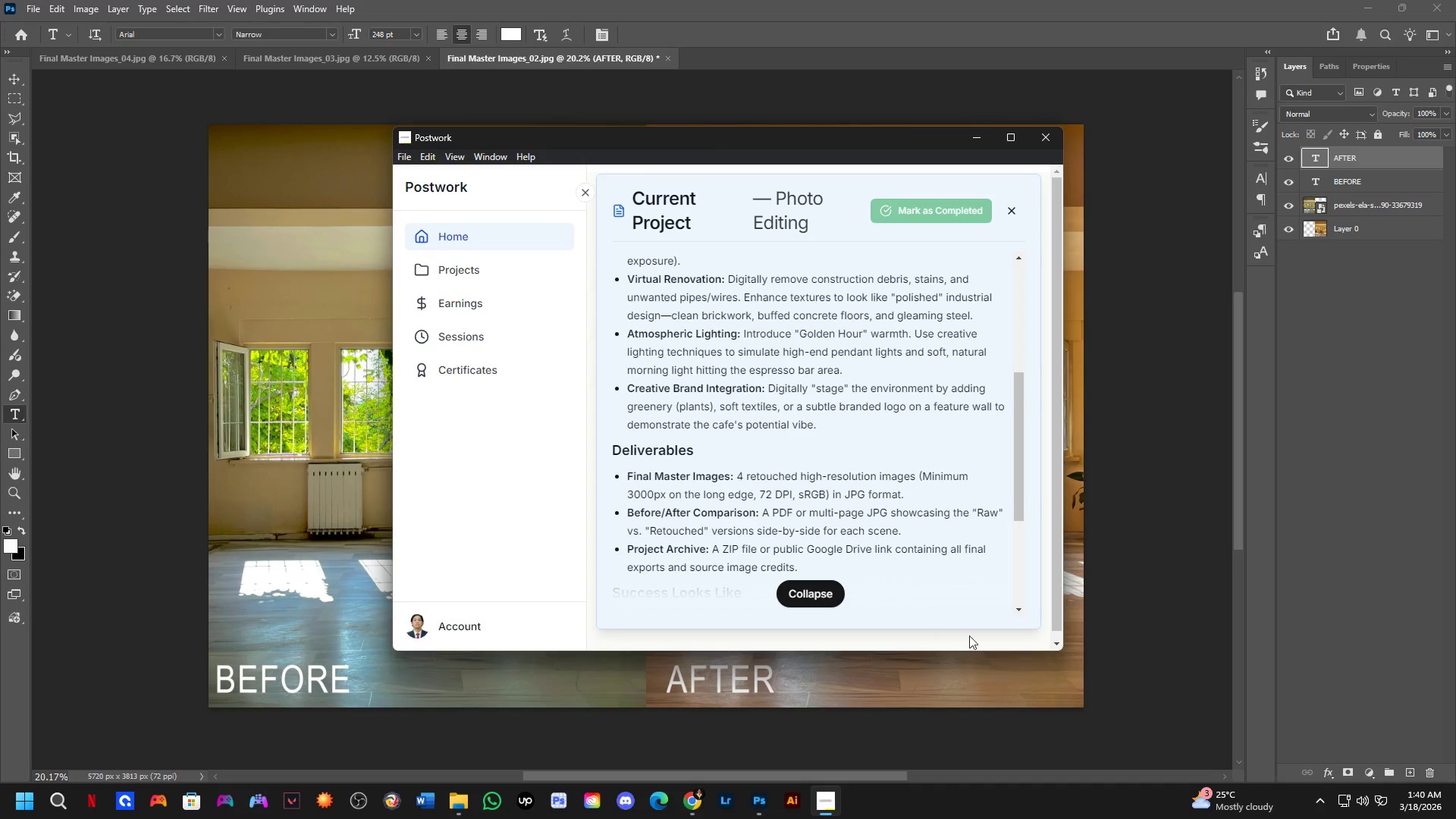 
hold_key(key=AltLeft, duration=1.06)